 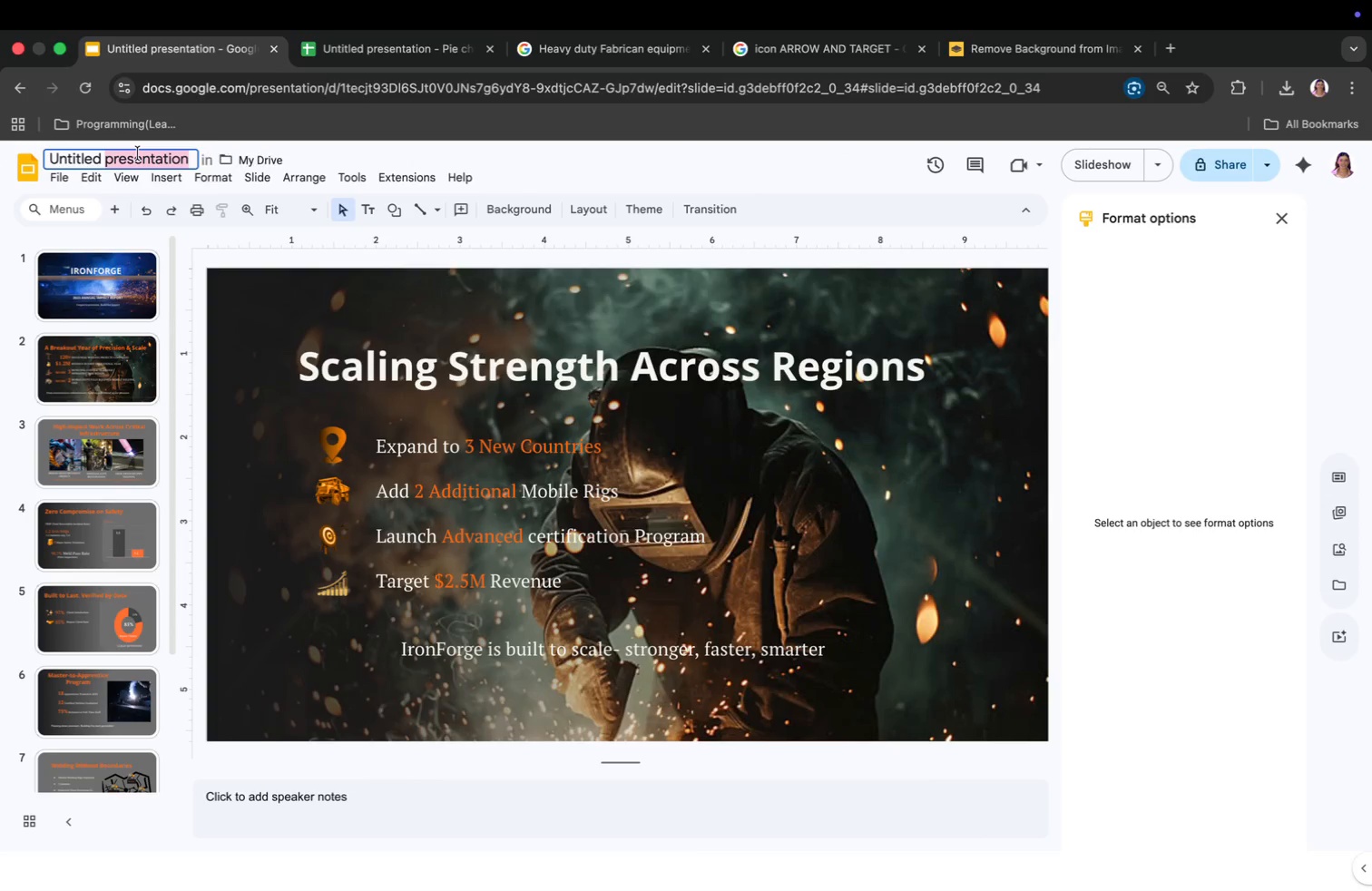 
triple_click([138, 153])
 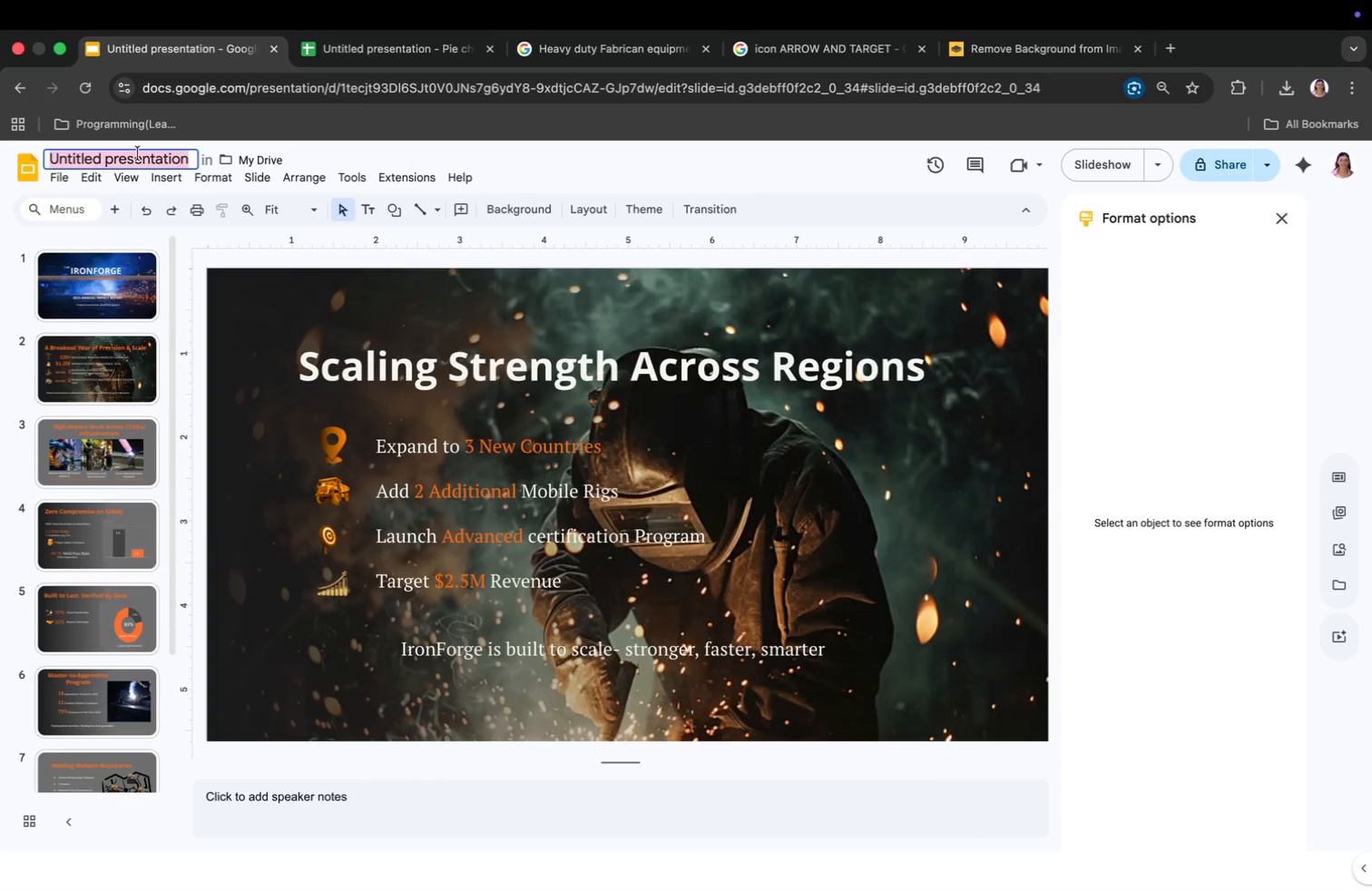 
key(Meta+CommandLeft)
 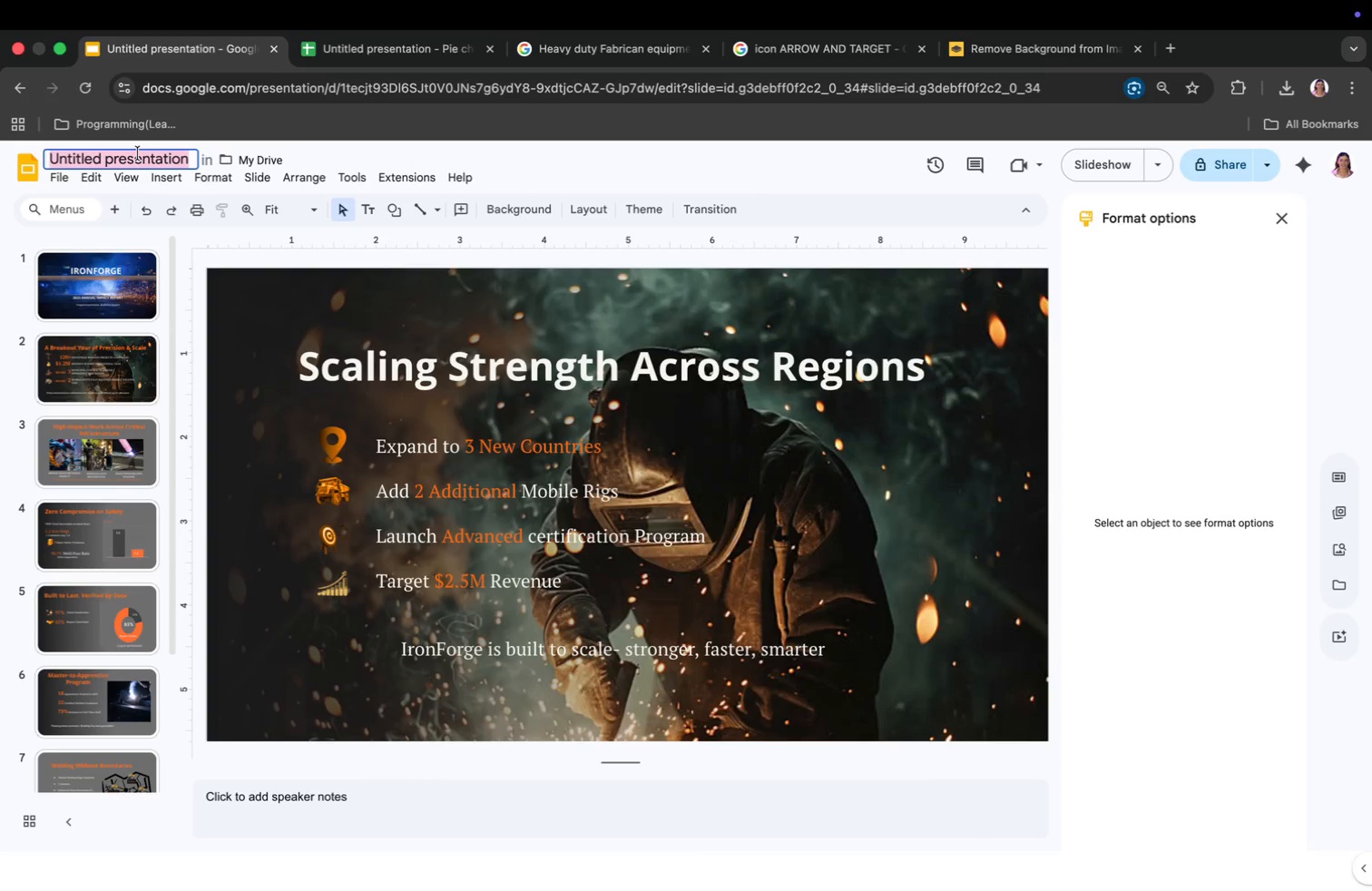 
key(Meta+V)
 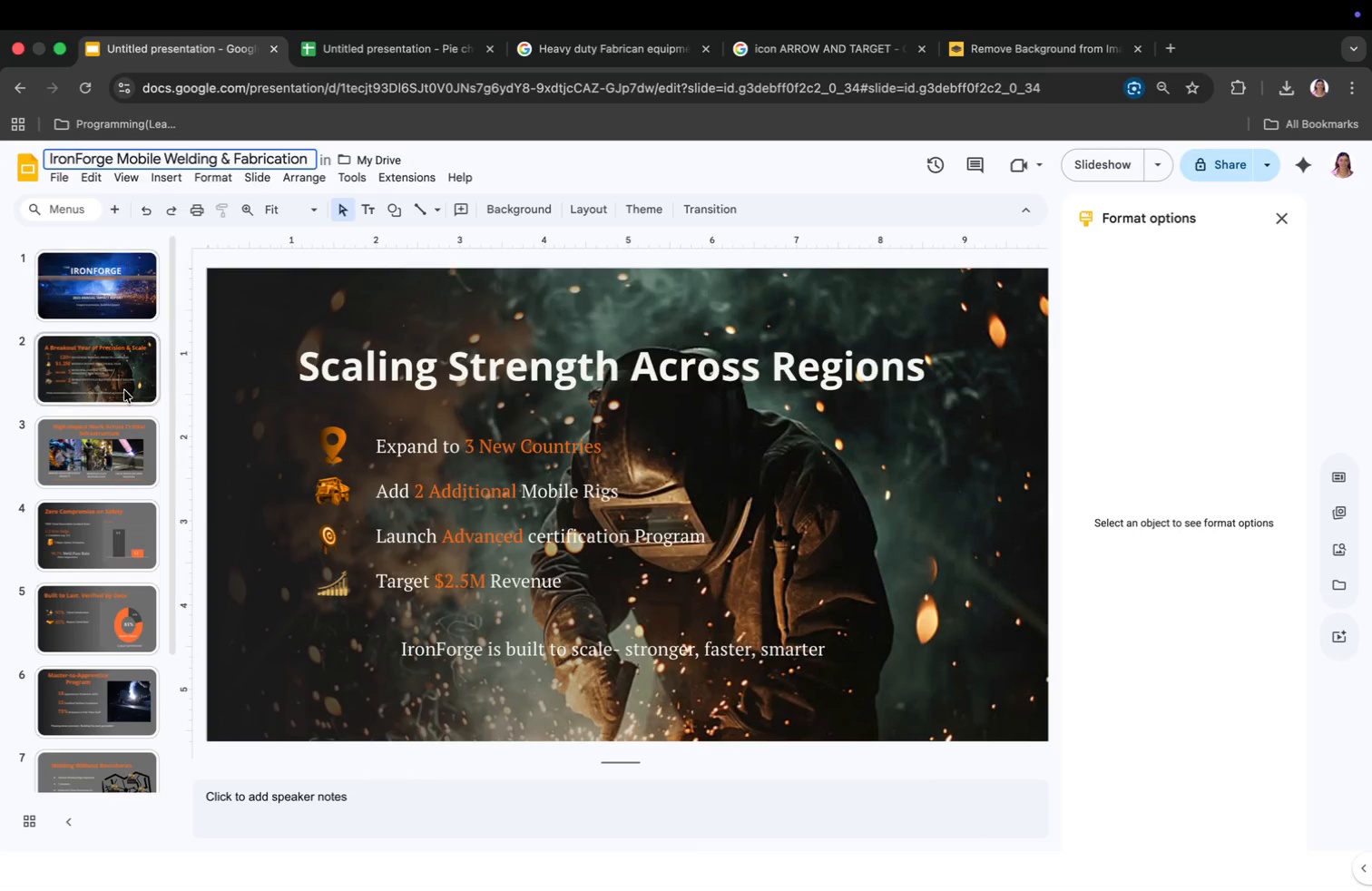 
left_click([107, 287])
 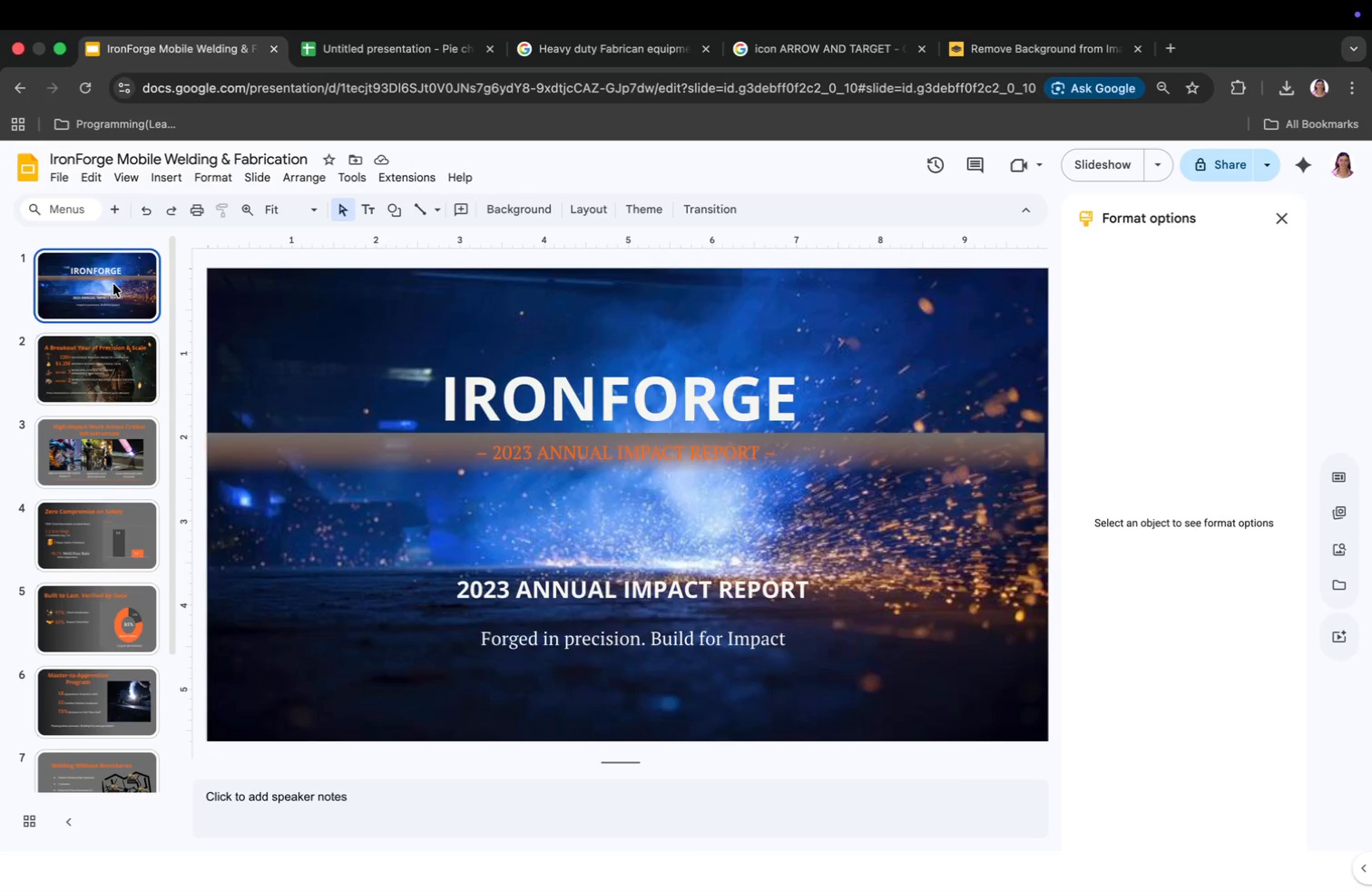 
key(ArrowDown)
 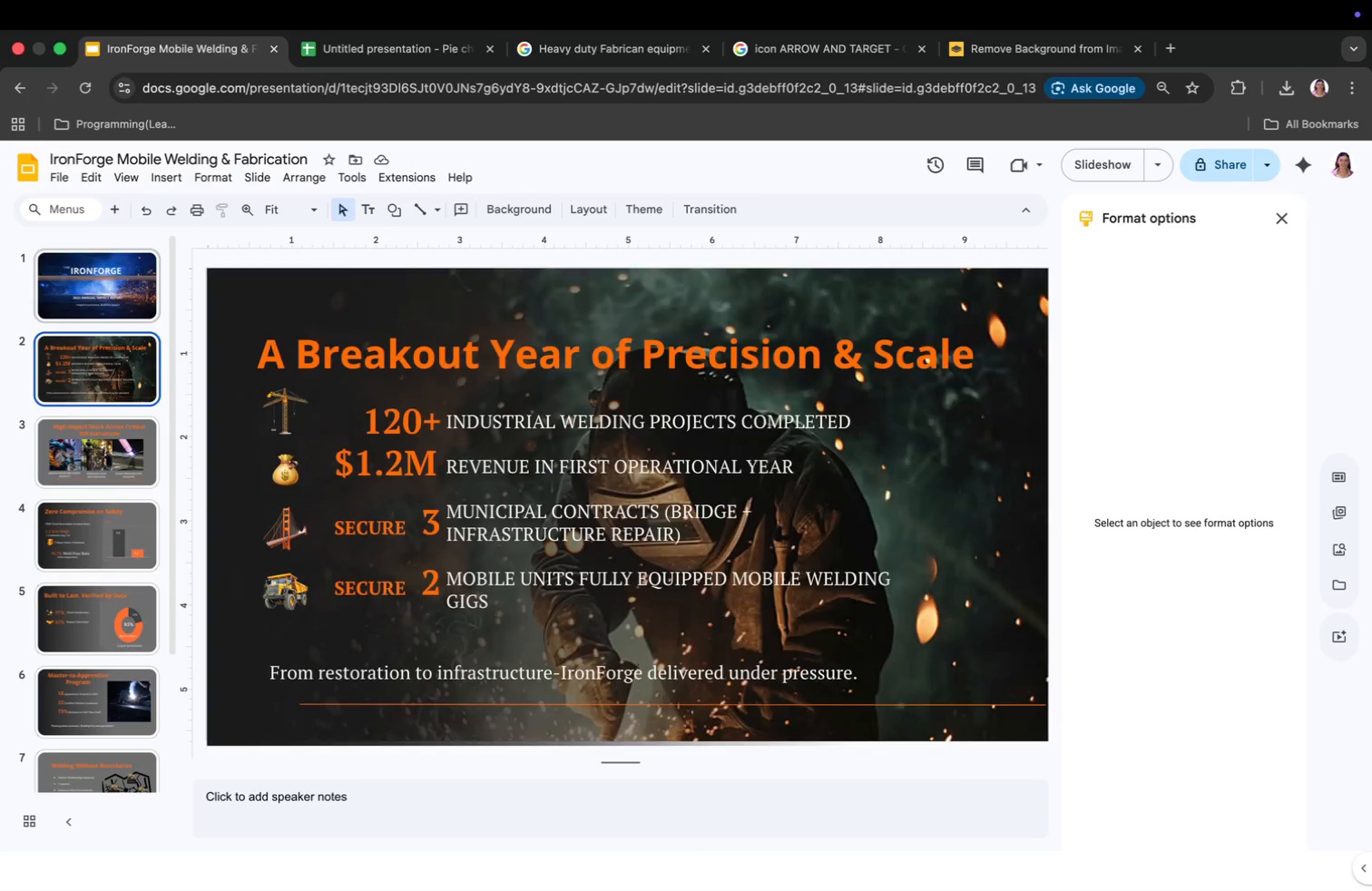 
key(ArrowDown)
 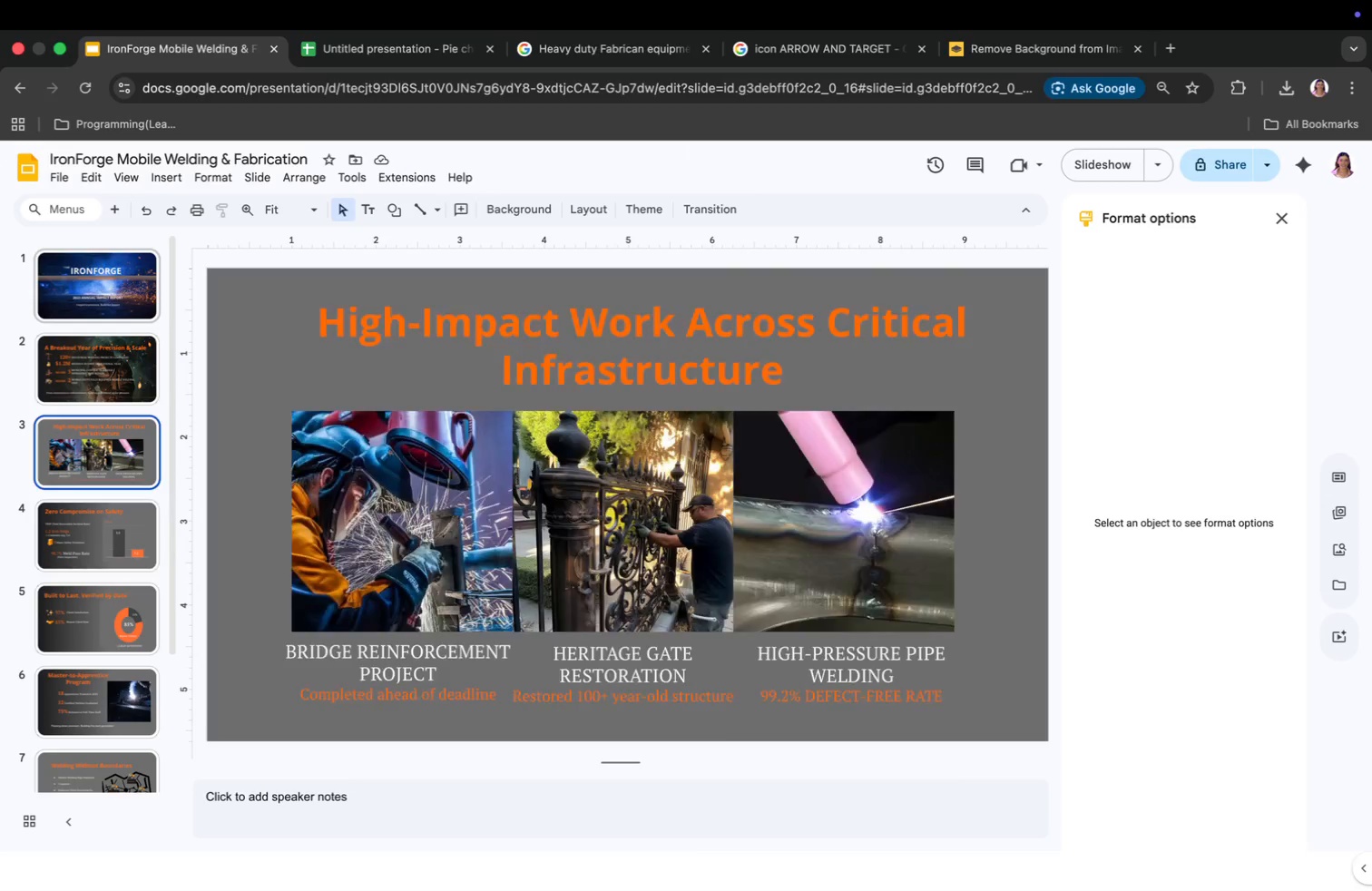 
key(ArrowDown)
 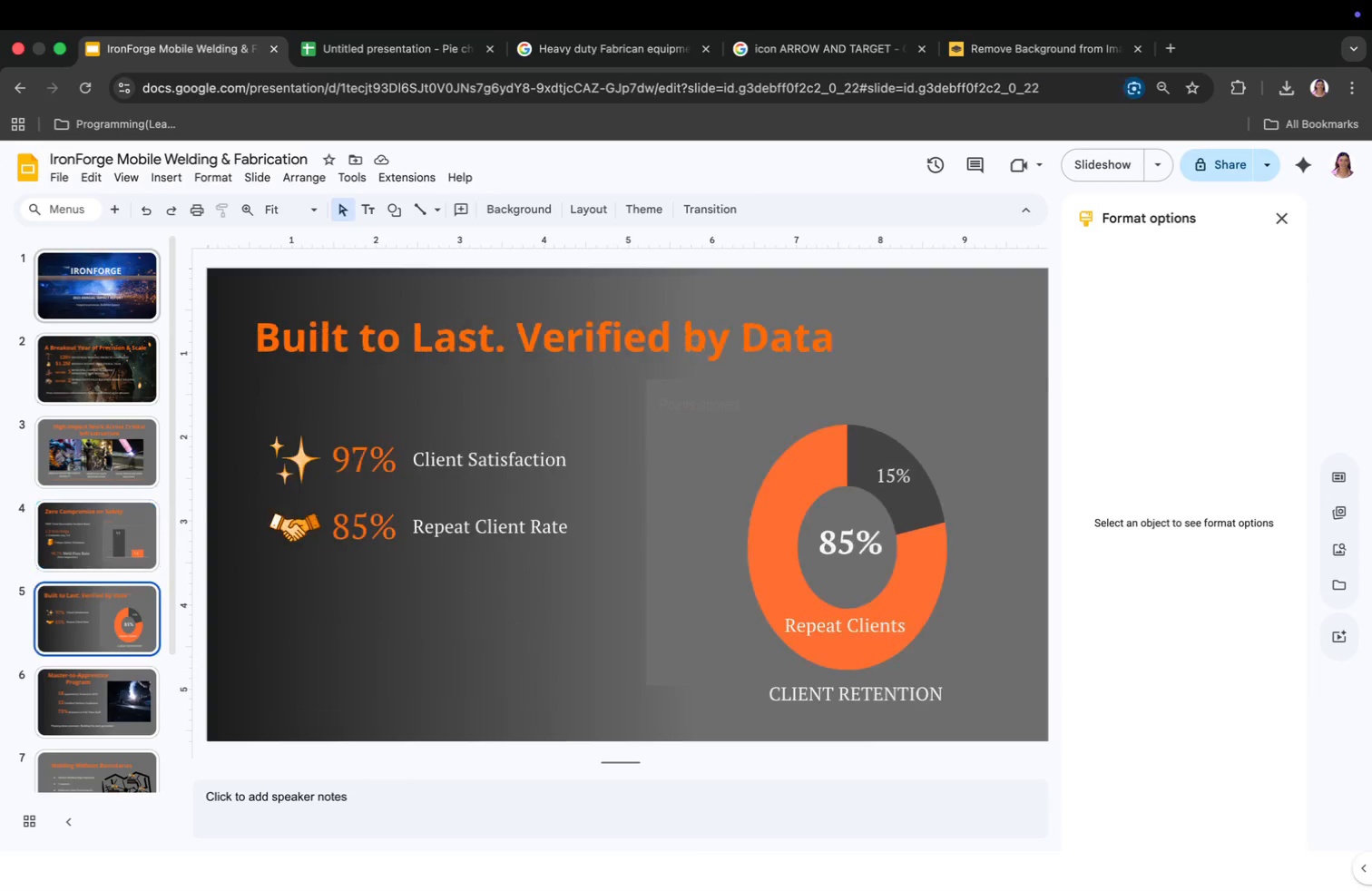 
key(ArrowDown)
 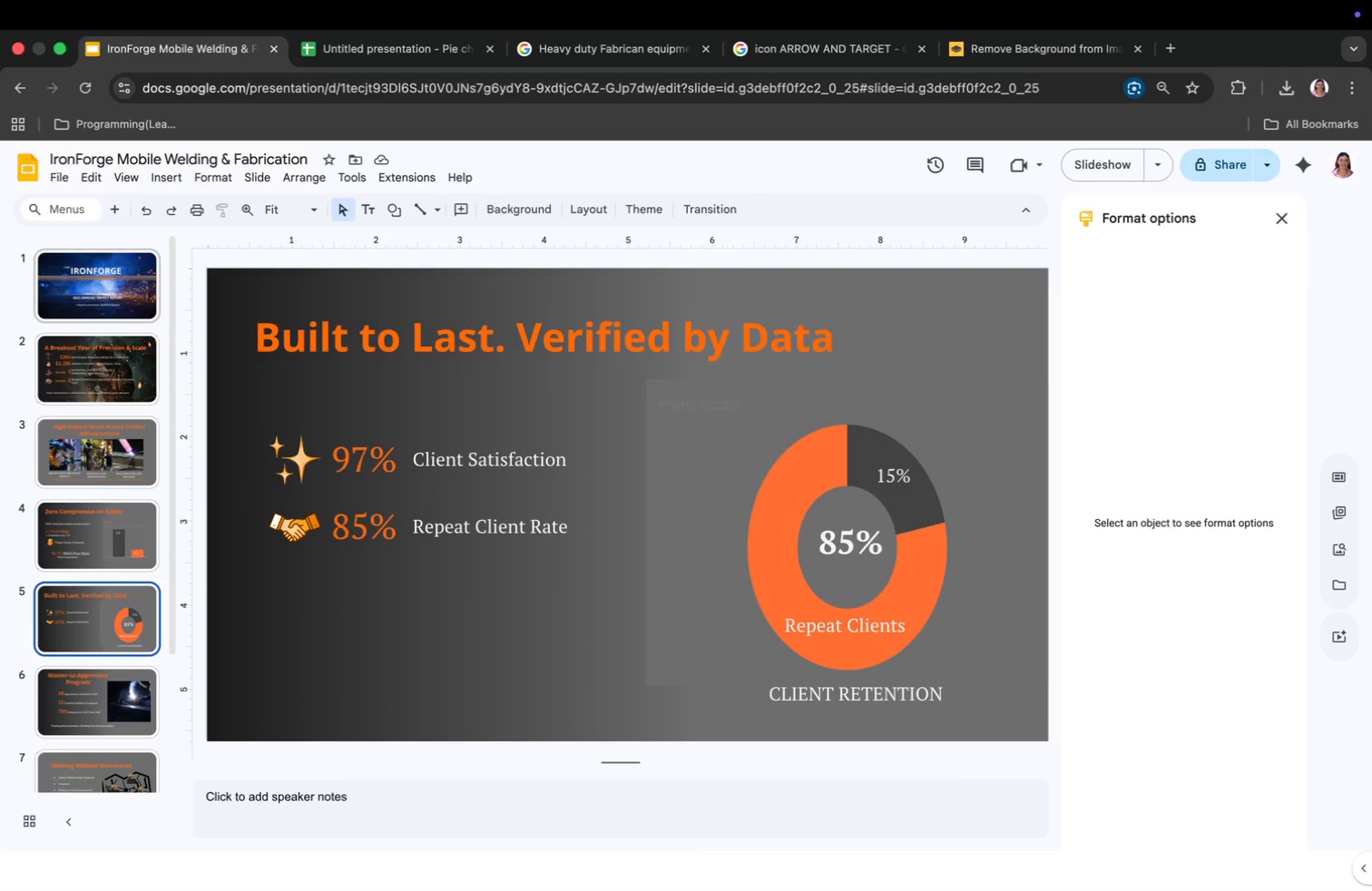 
key(ArrowDown)
 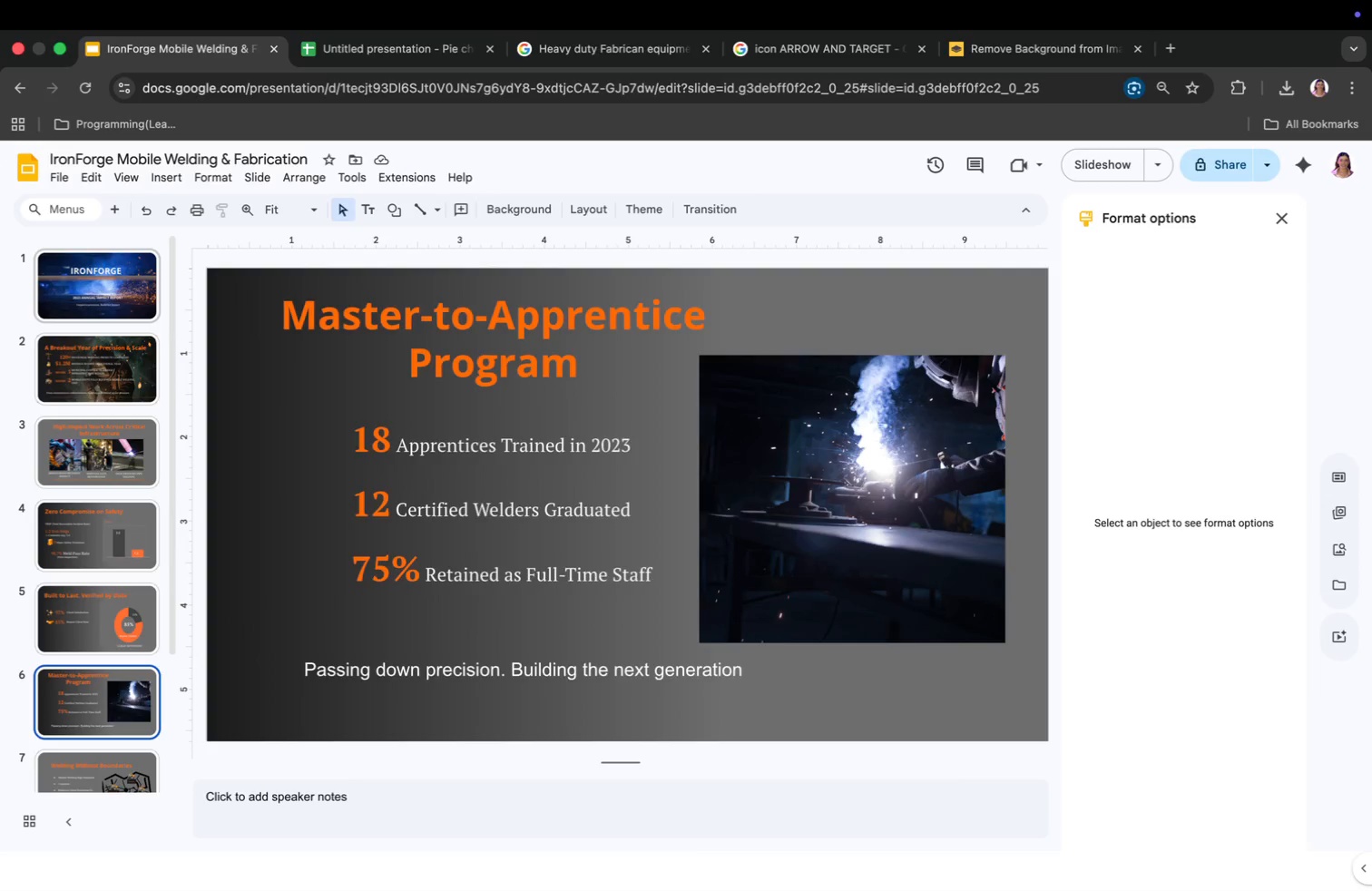 
key(ArrowDown)
 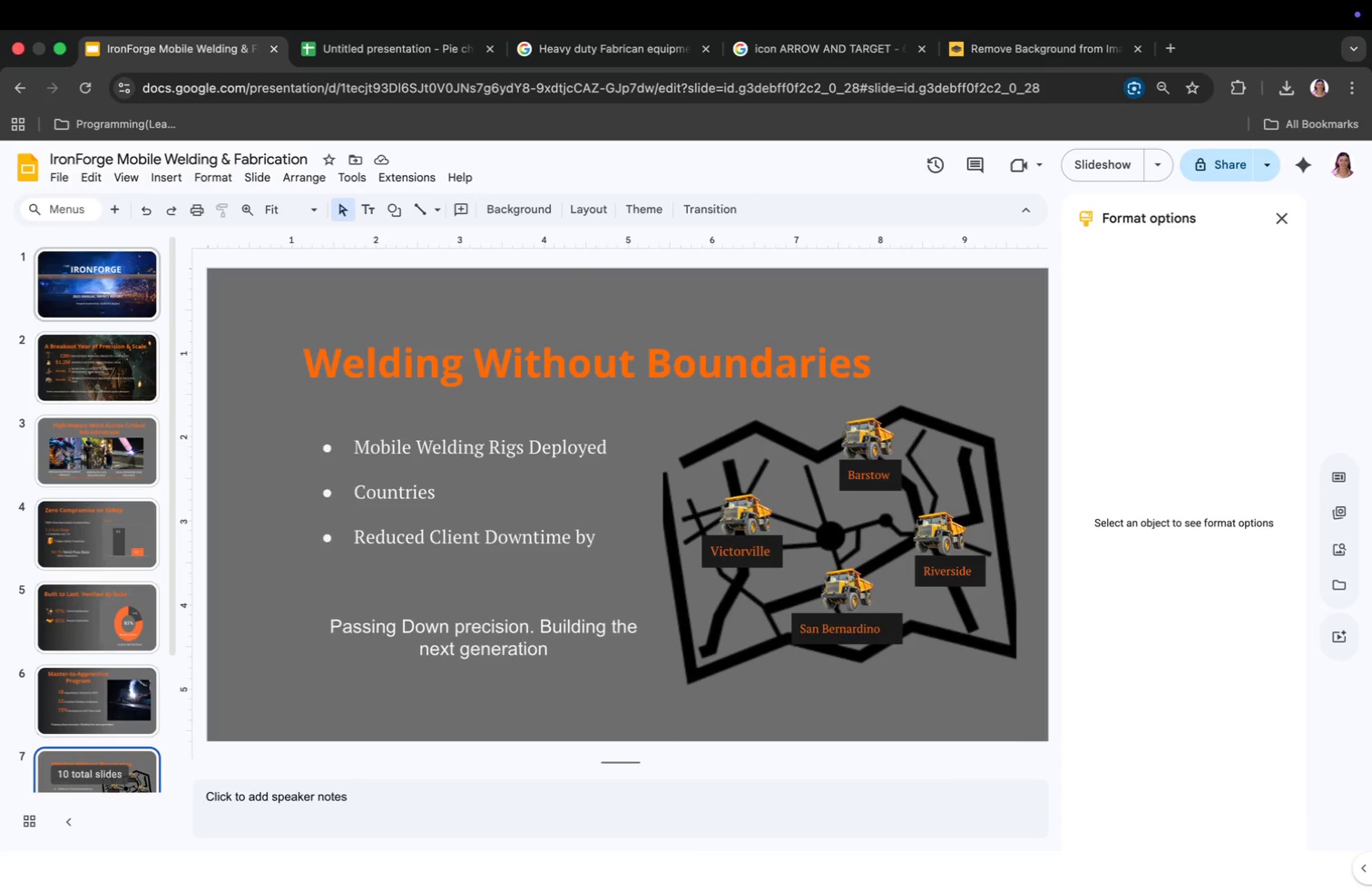 
key(ArrowDown)
 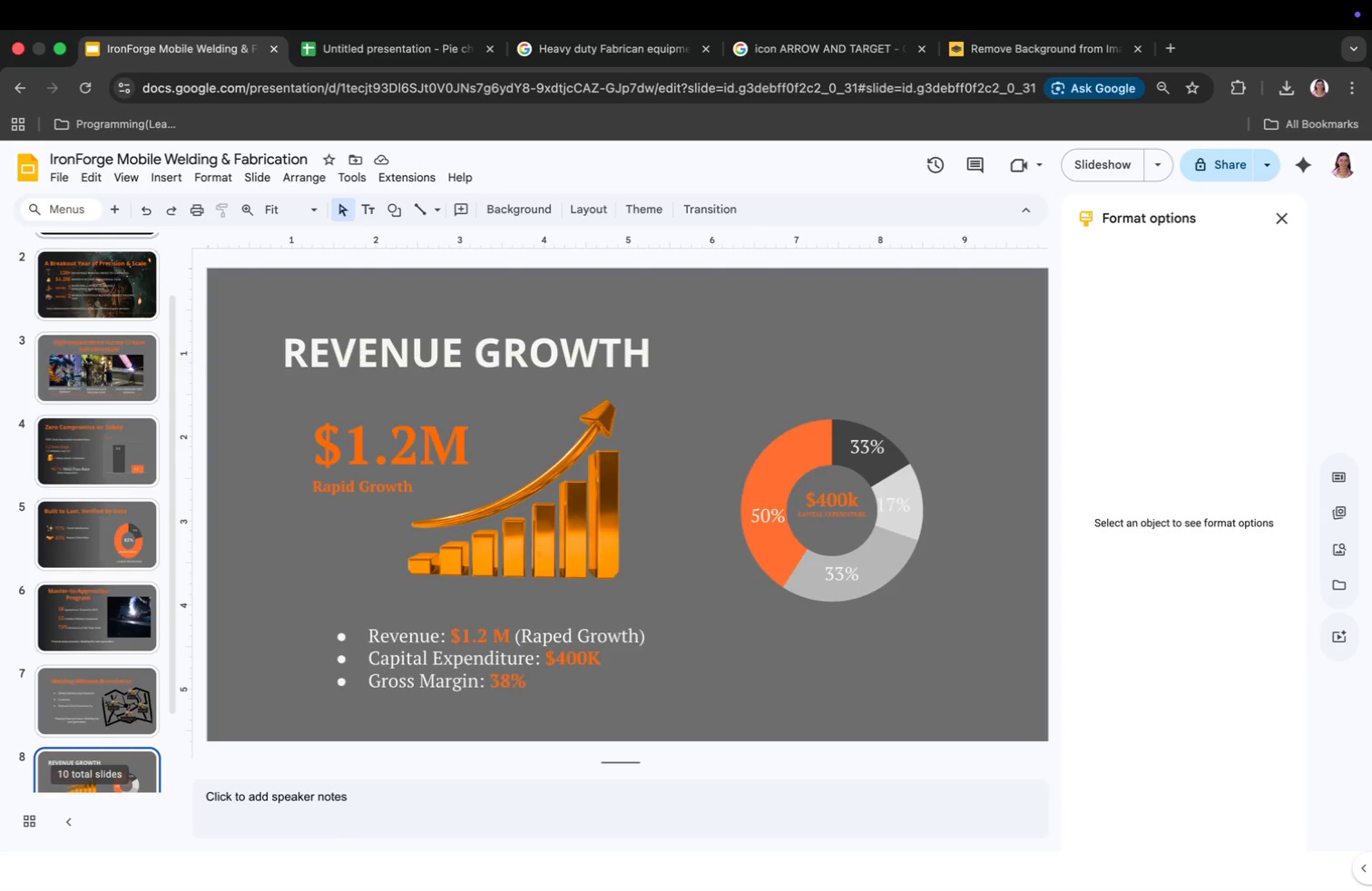 
key(ArrowDown)
 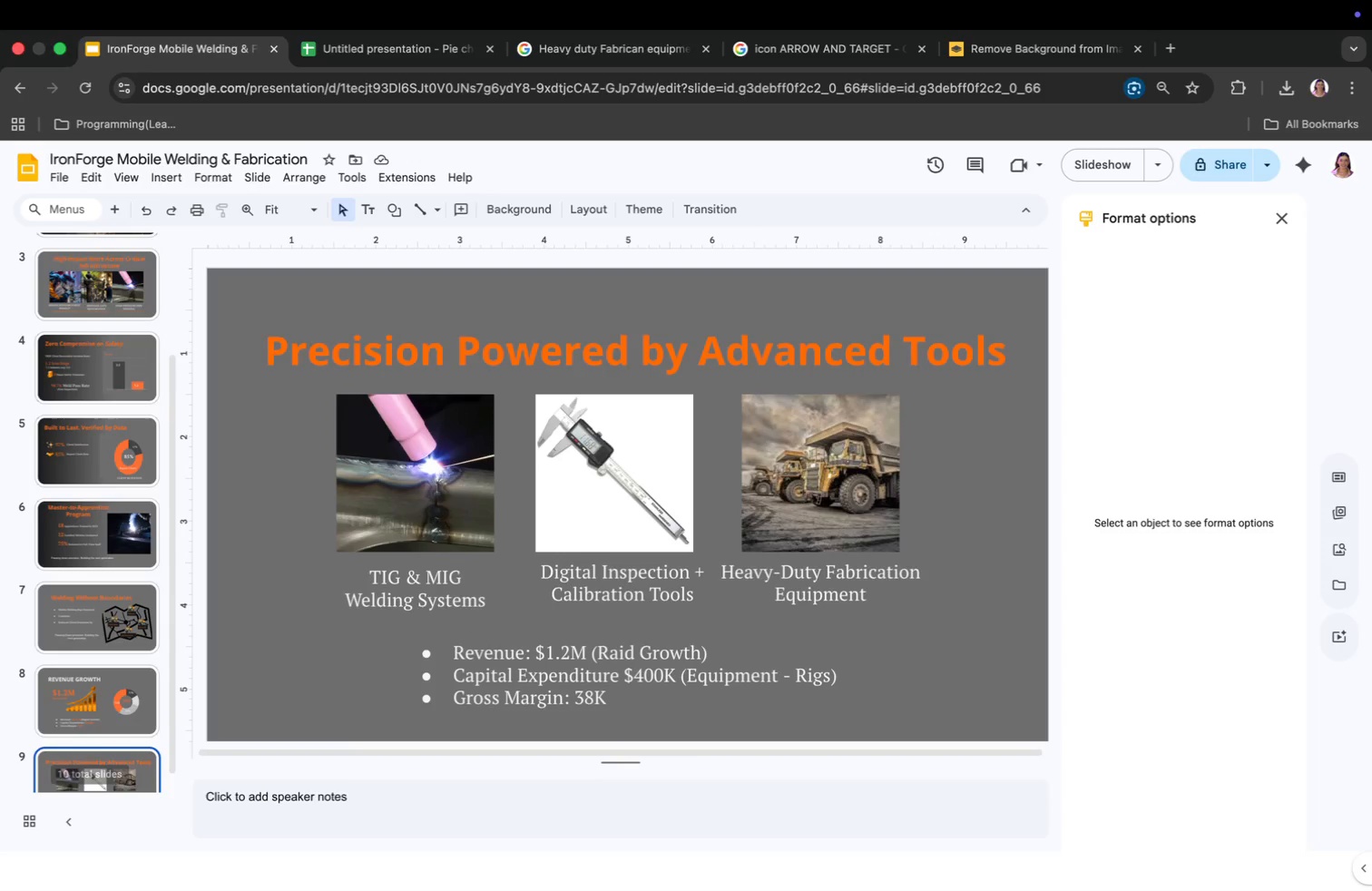 
key(ArrowUp)
 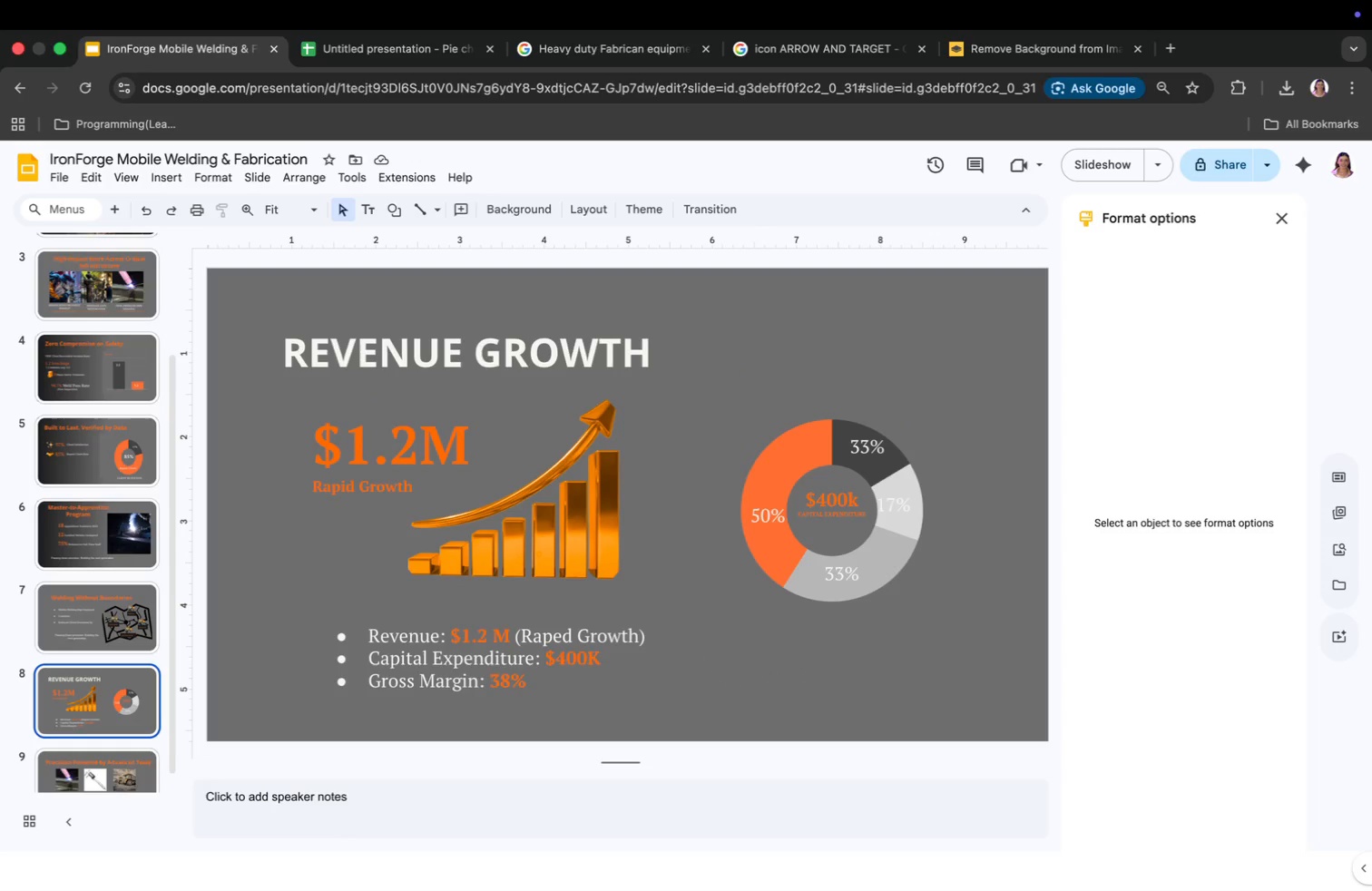 
key(ArrowDown)
 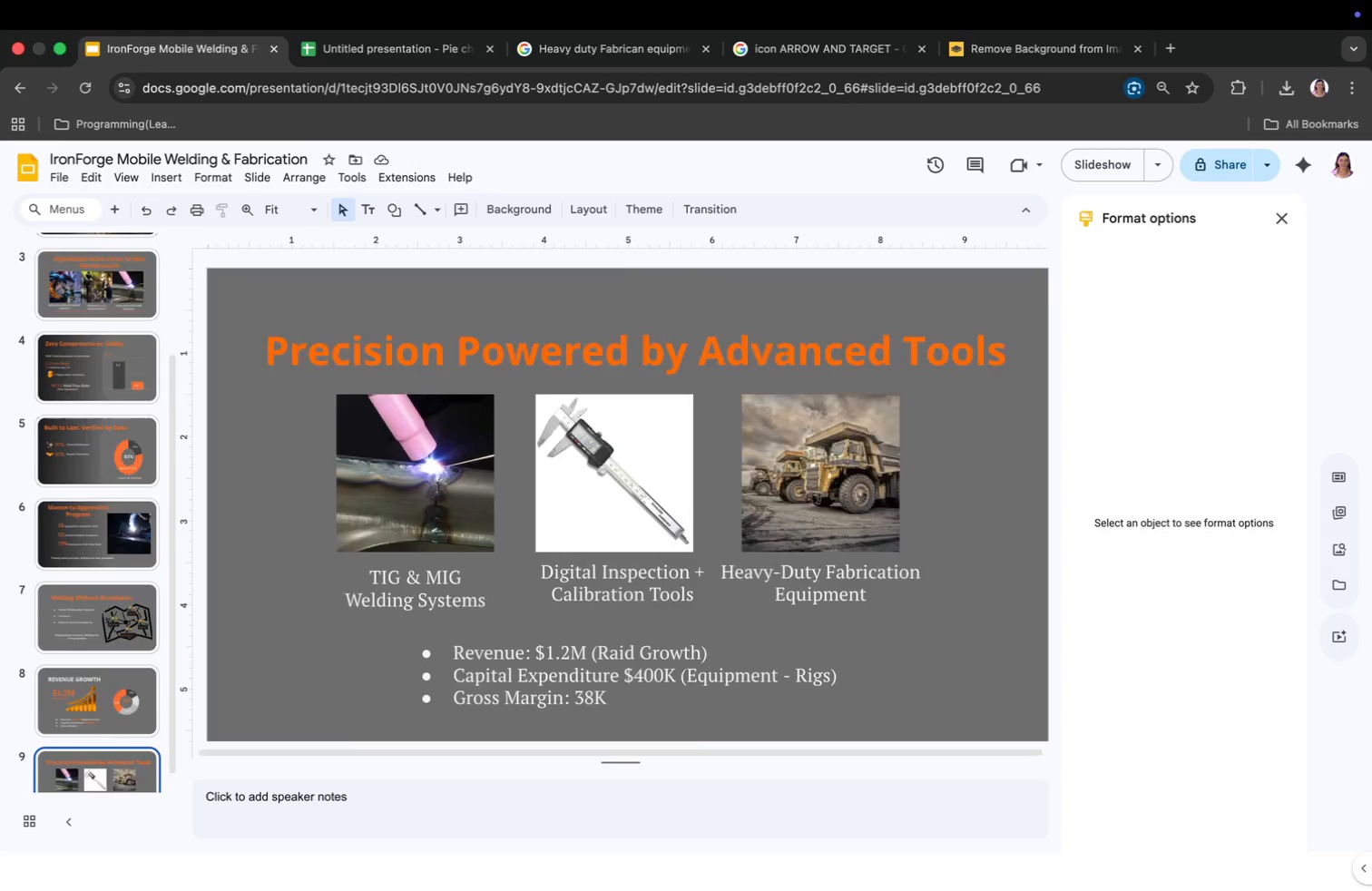 
key(ArrowDown)
 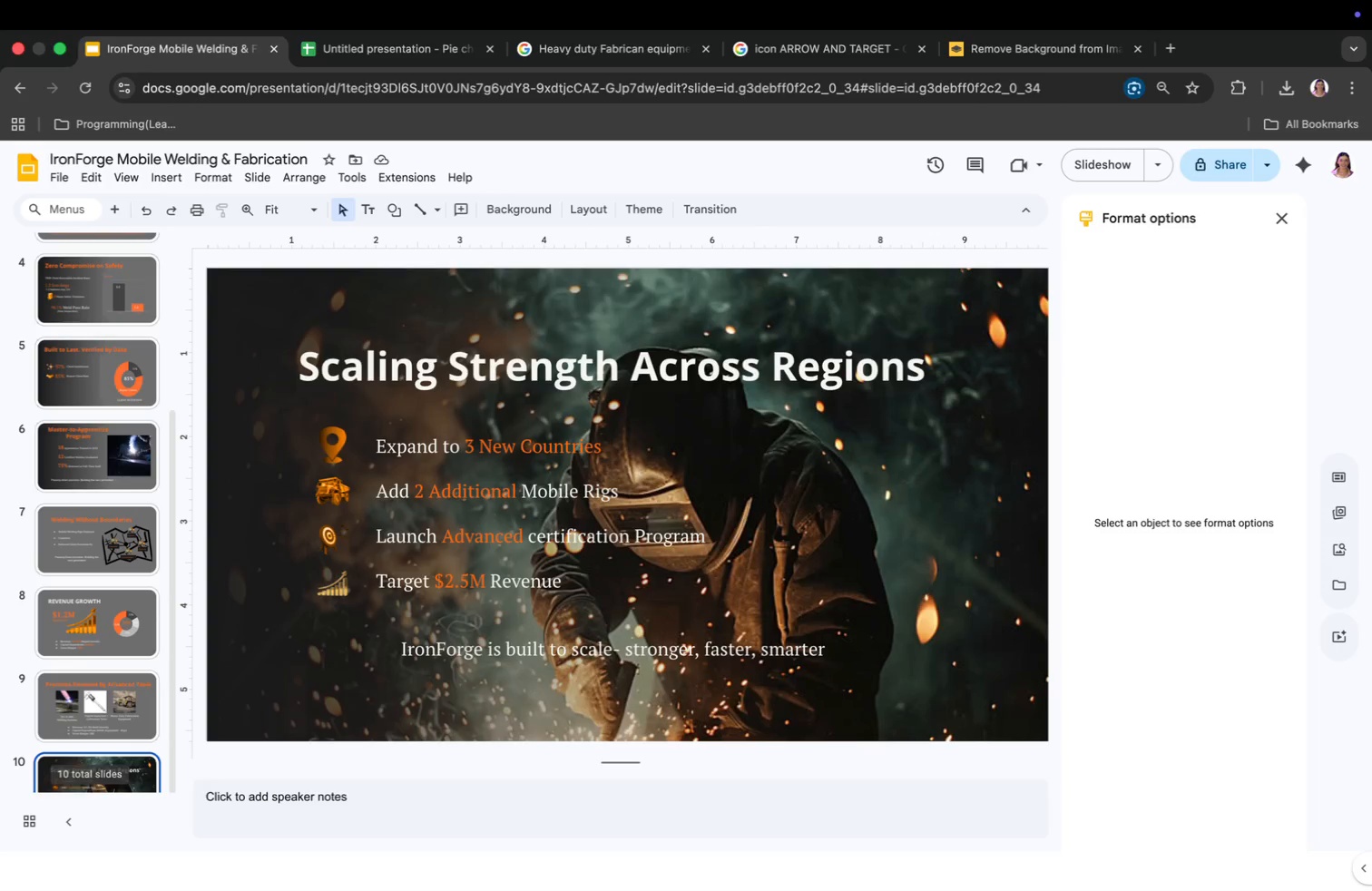 
key(ArrowDown)
 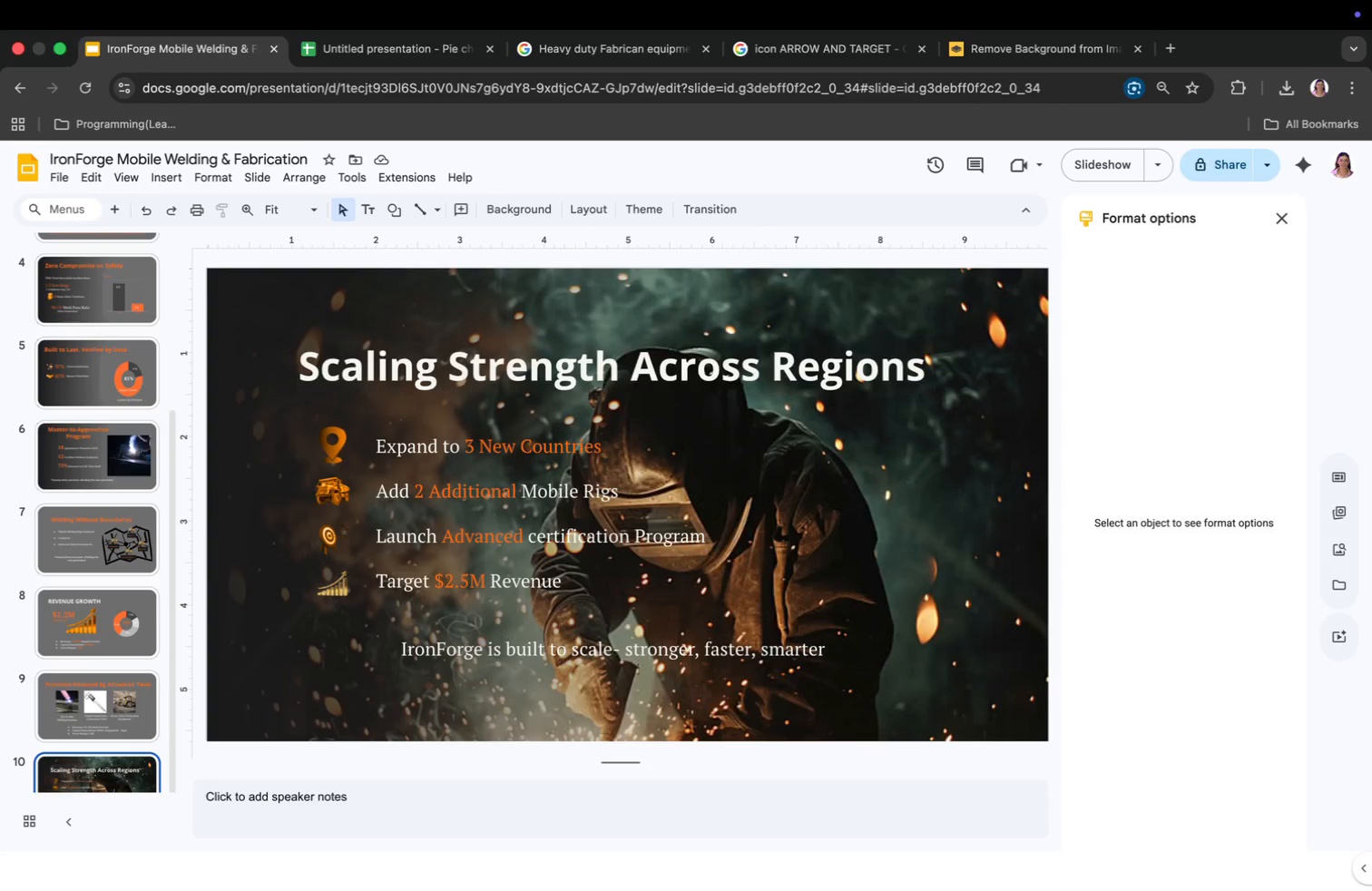 
key(ArrowDown)
 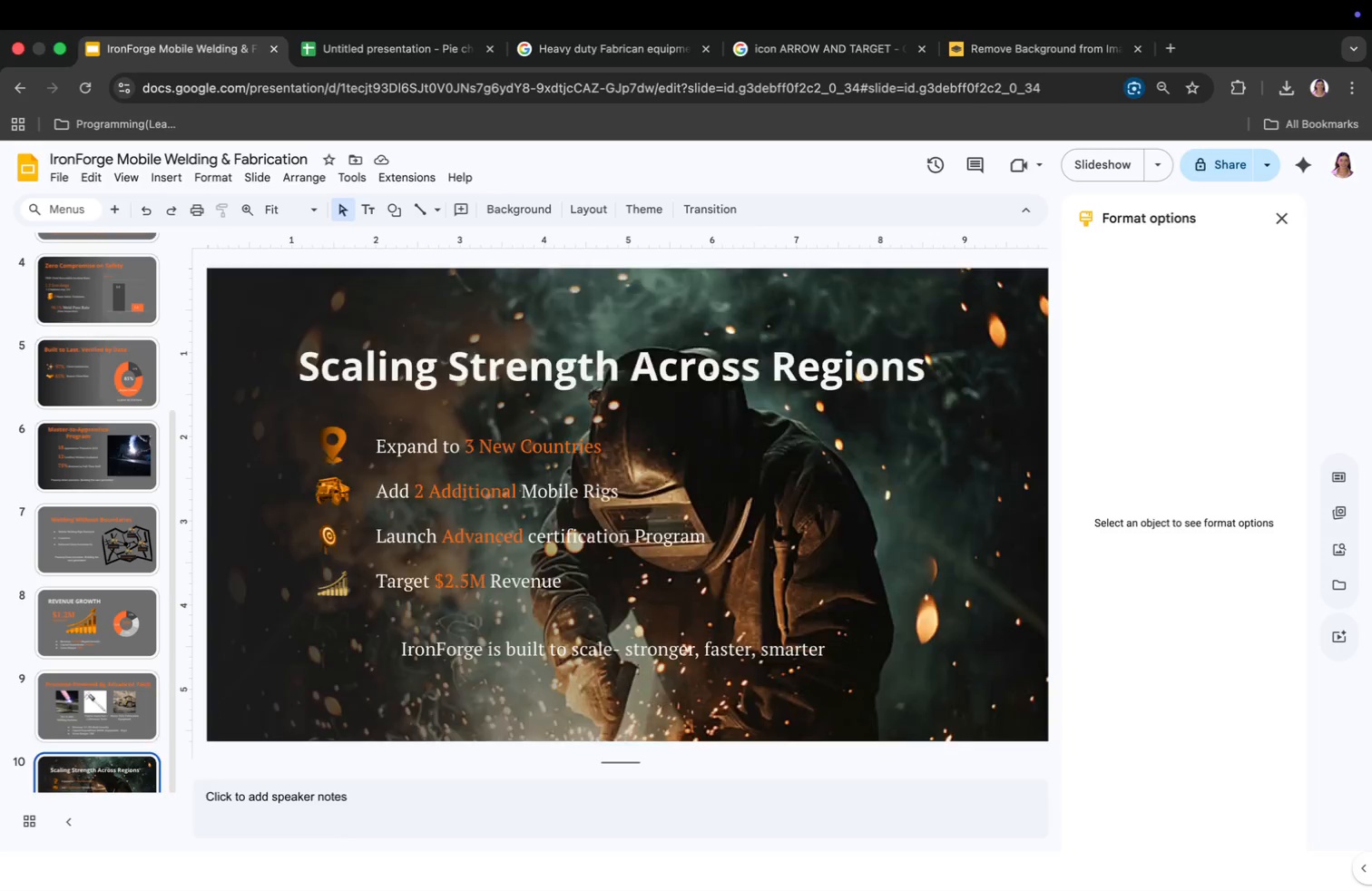 
key(ArrowUp)
 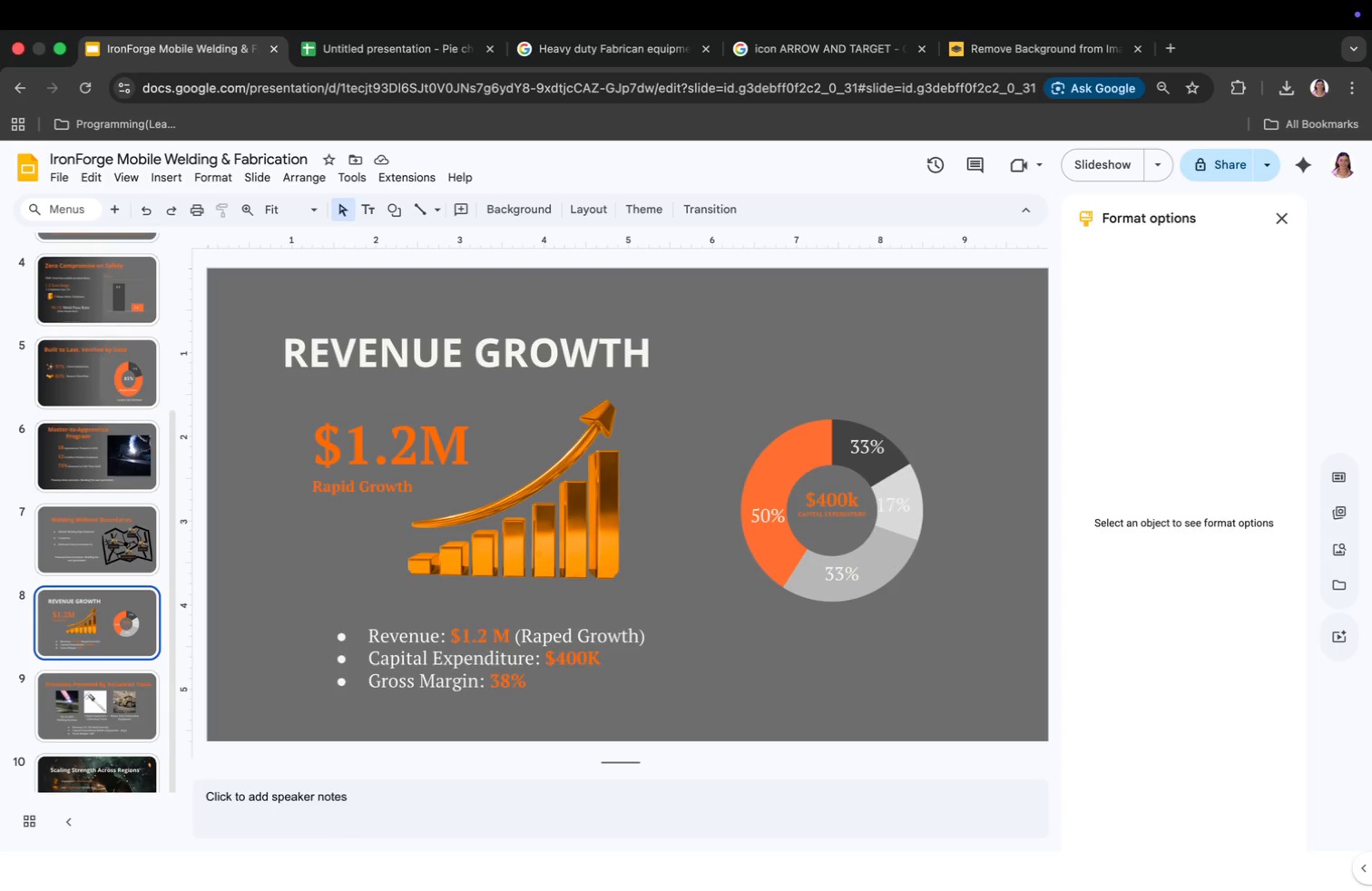 
key(ArrowUp)
 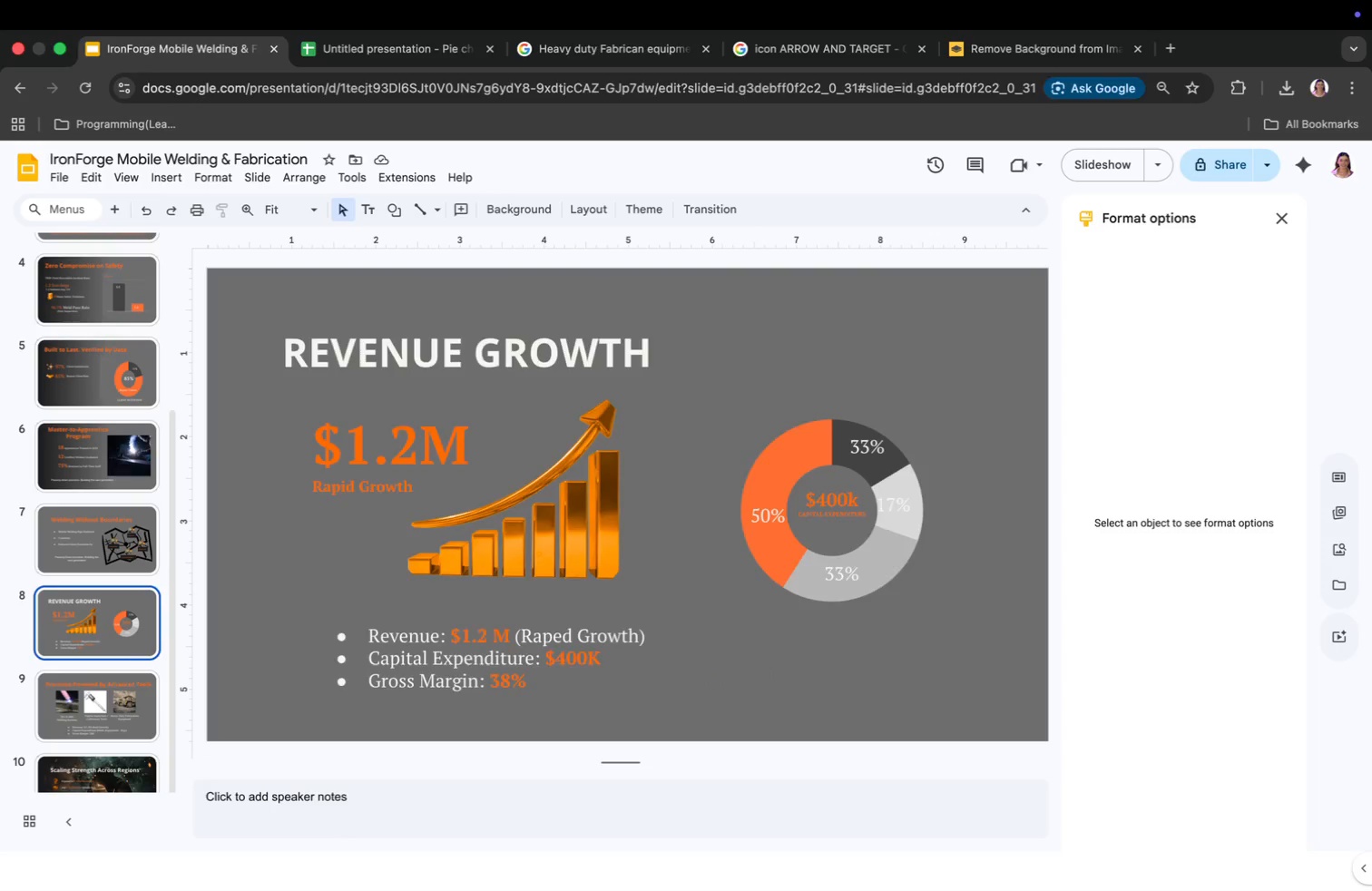 
key(ArrowUp)
 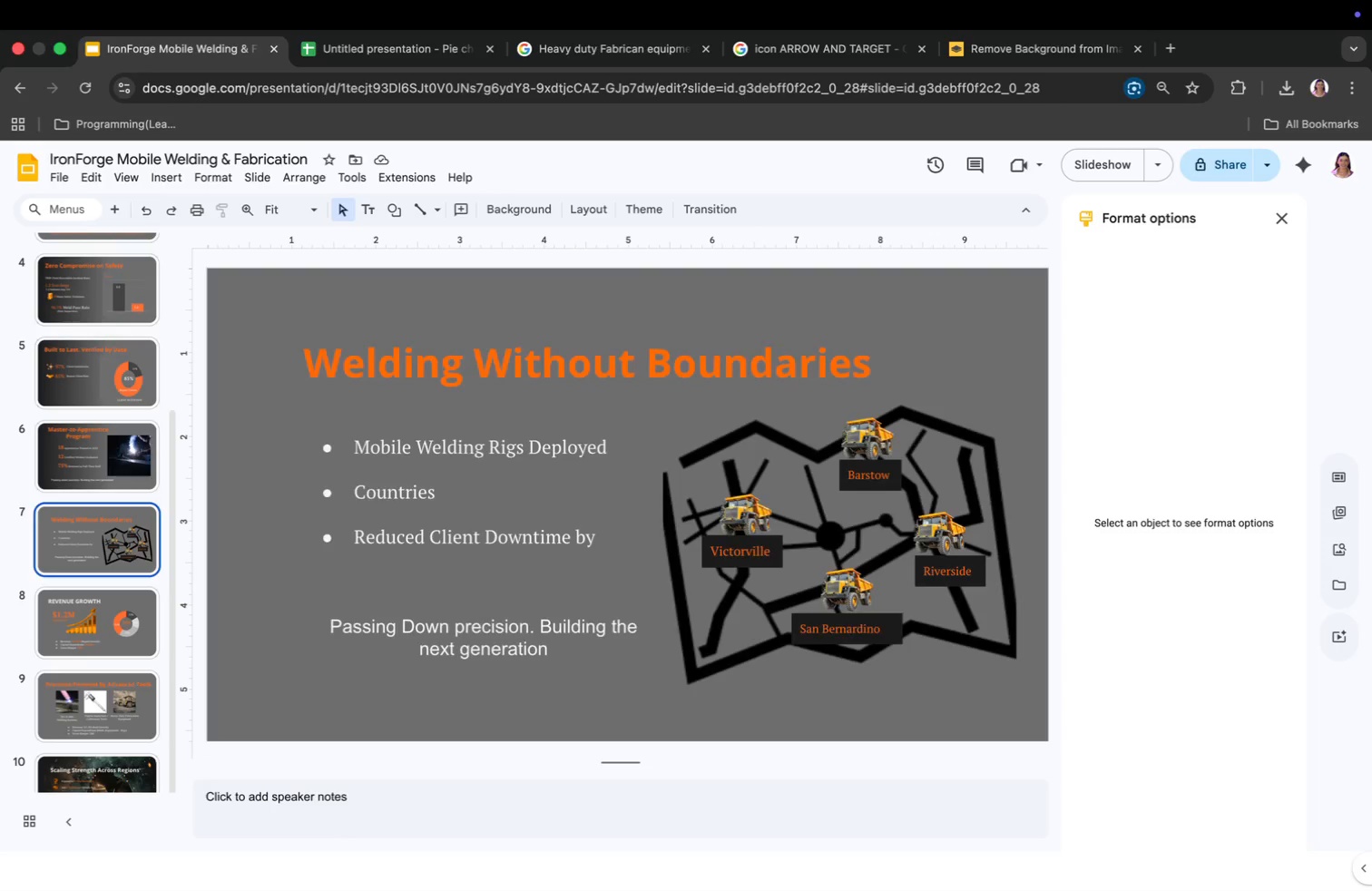 
key(ArrowUp)
 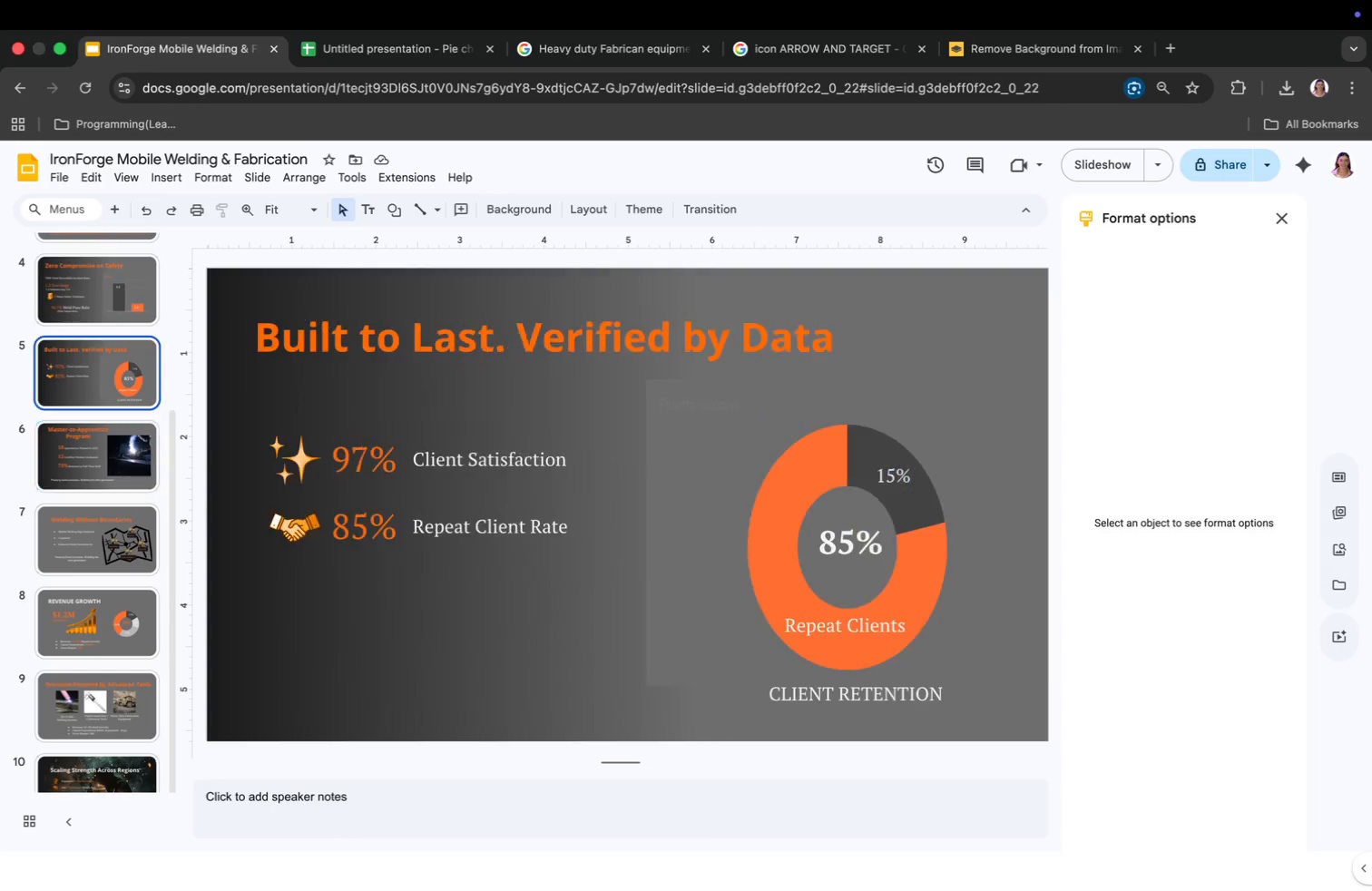 
key(ArrowUp)
 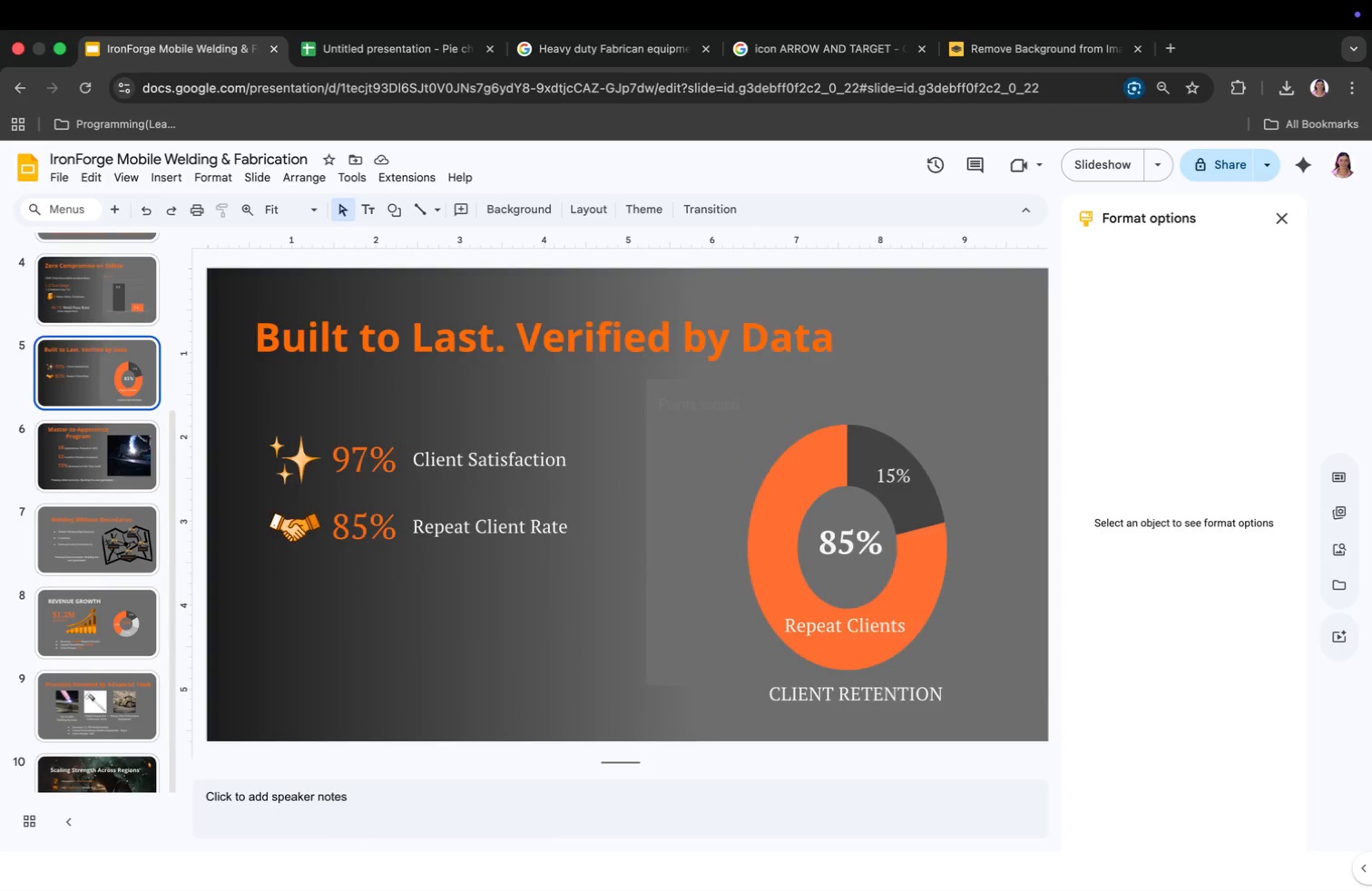 
key(ArrowUp)
 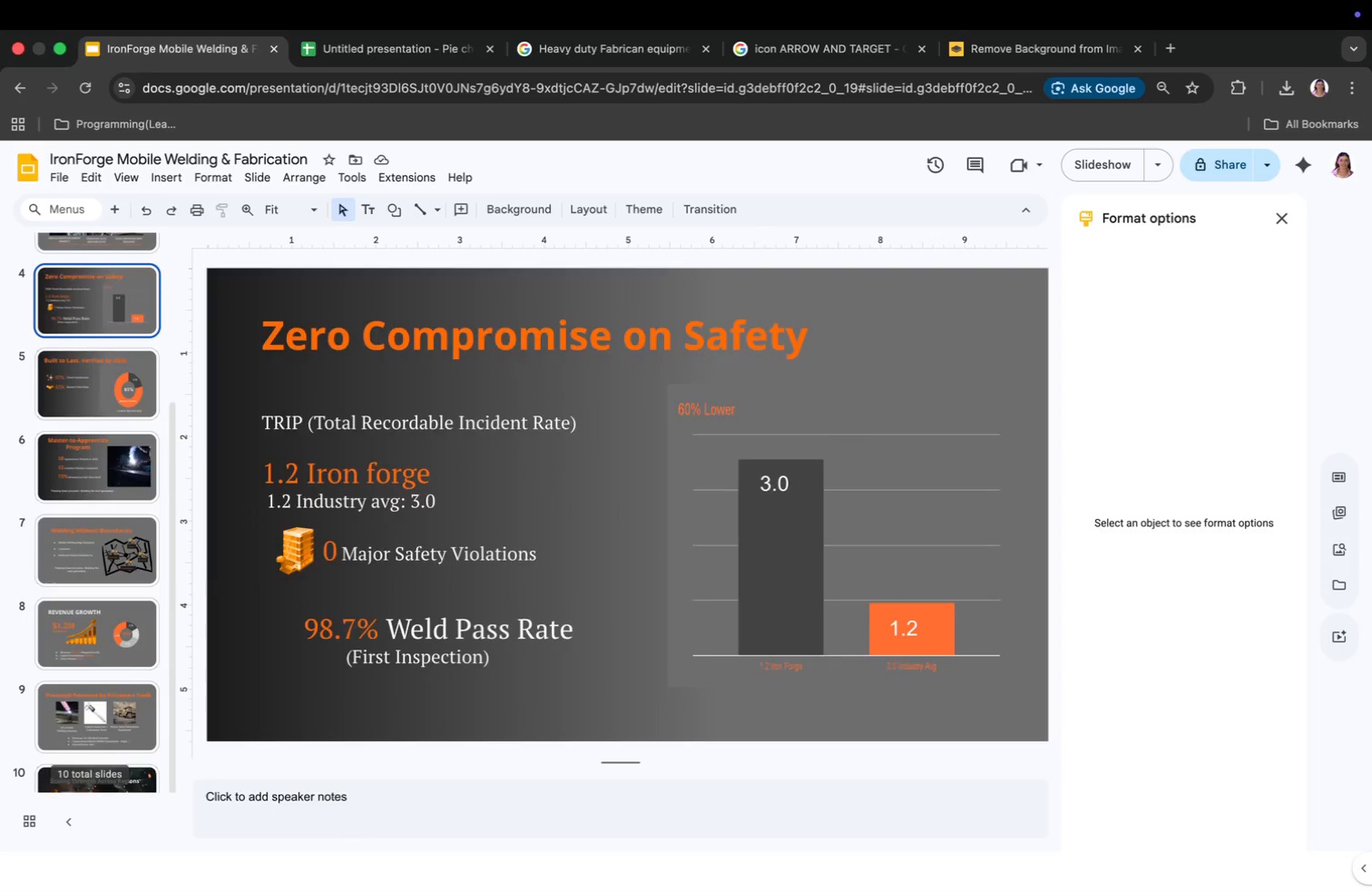 
key(ArrowUp)
 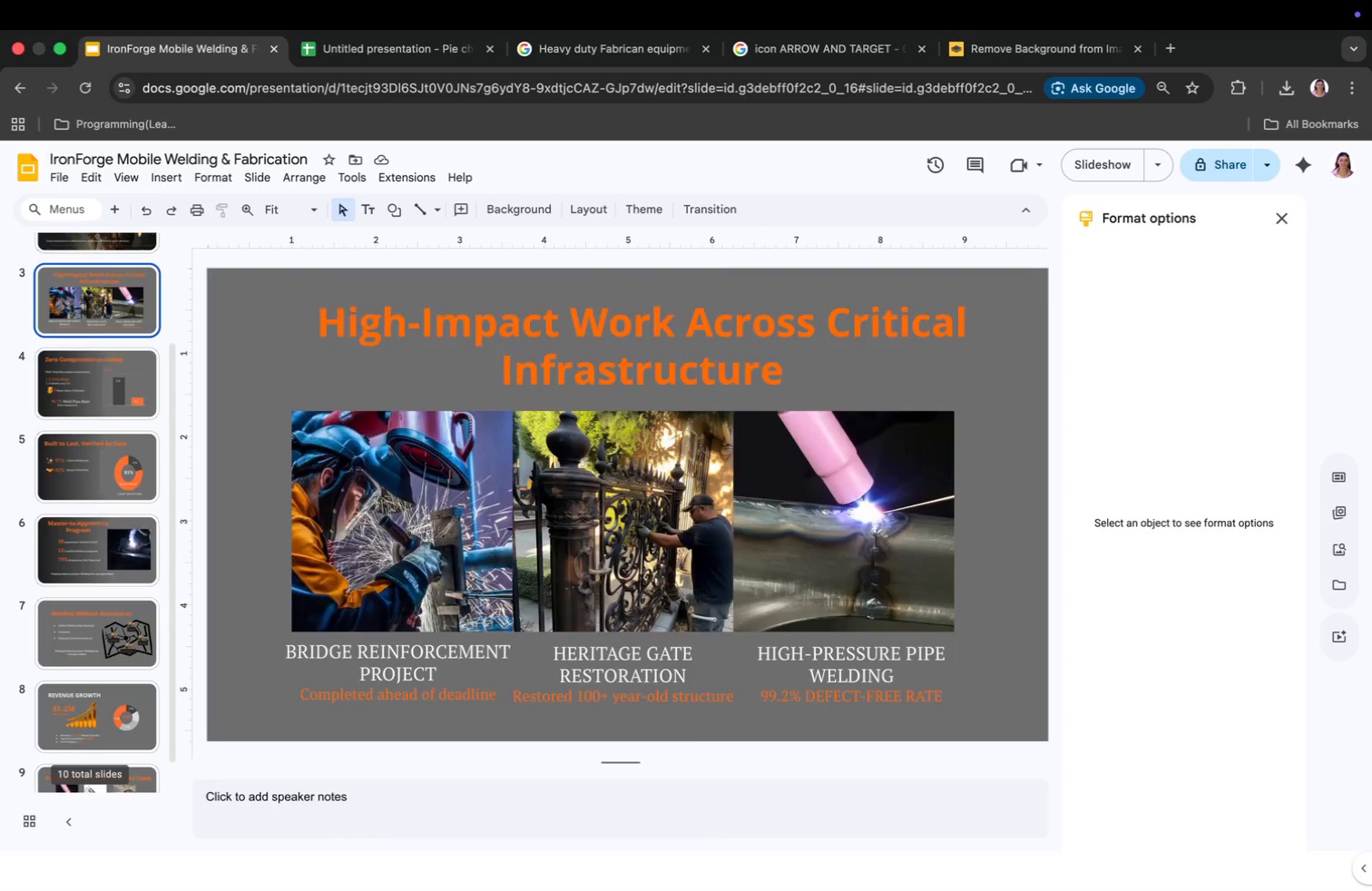 
key(ArrowUp)
 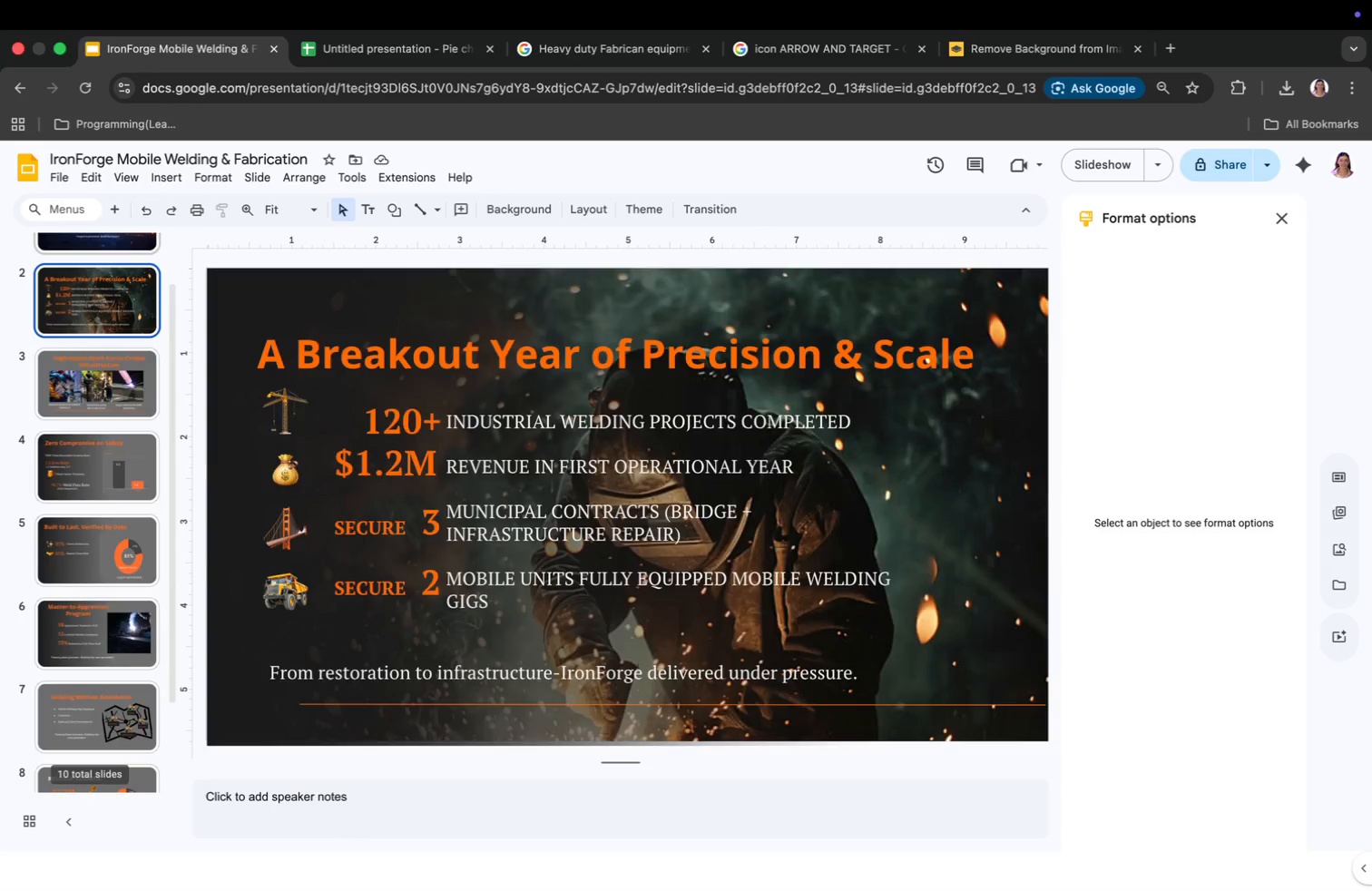 
key(ArrowUp)
 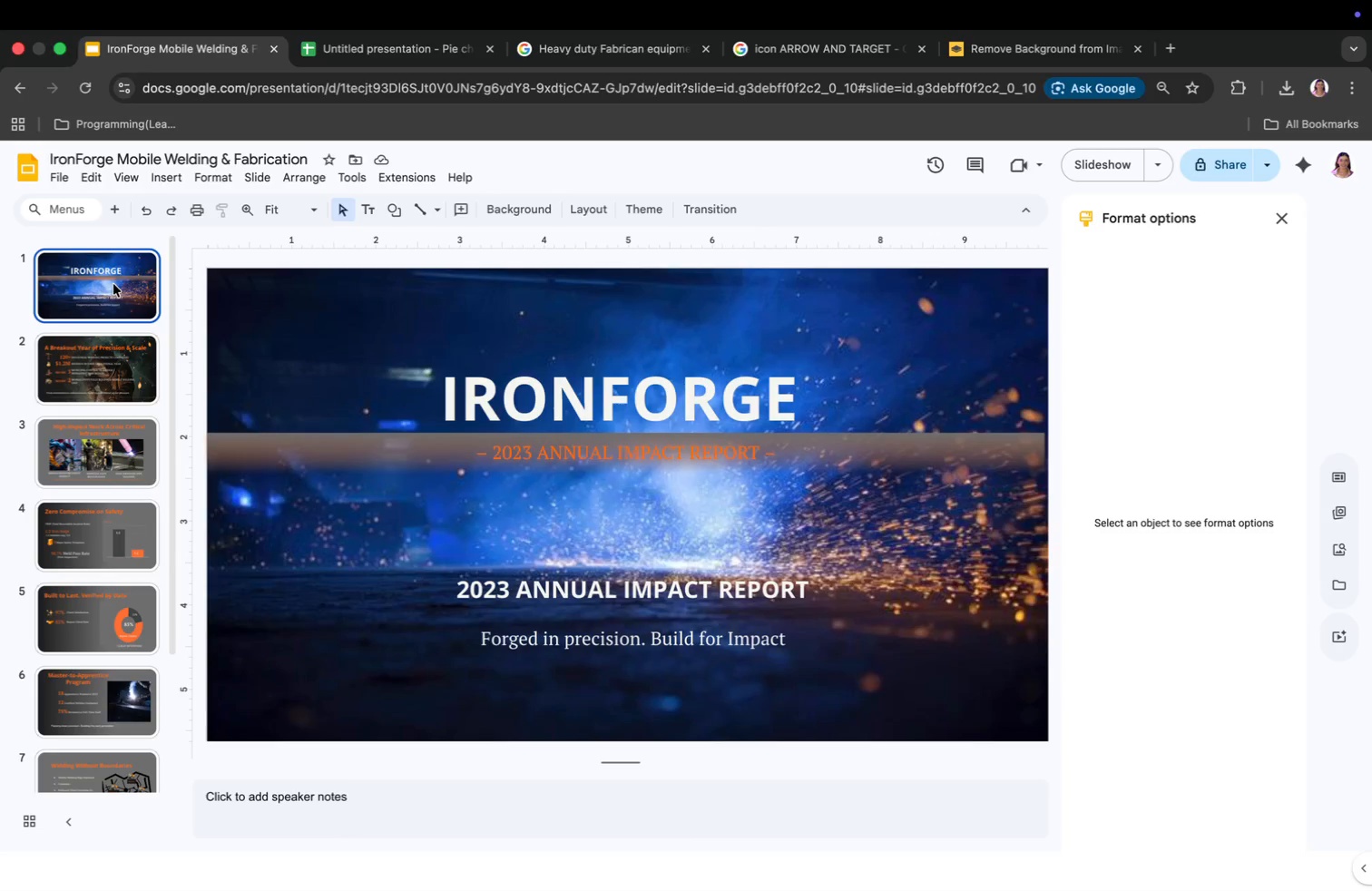 
wait(6.28)
 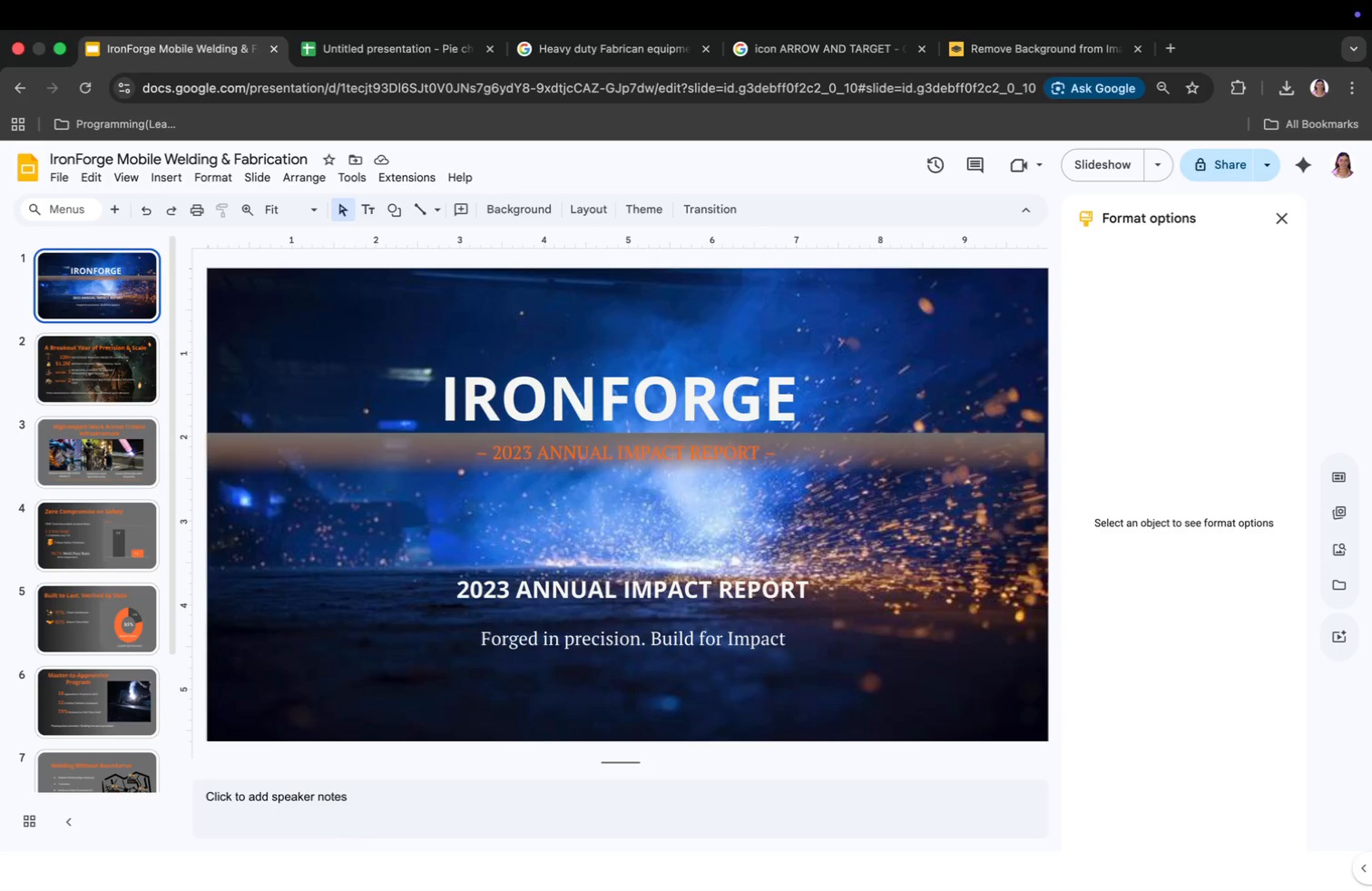 
left_click([487, 444])
 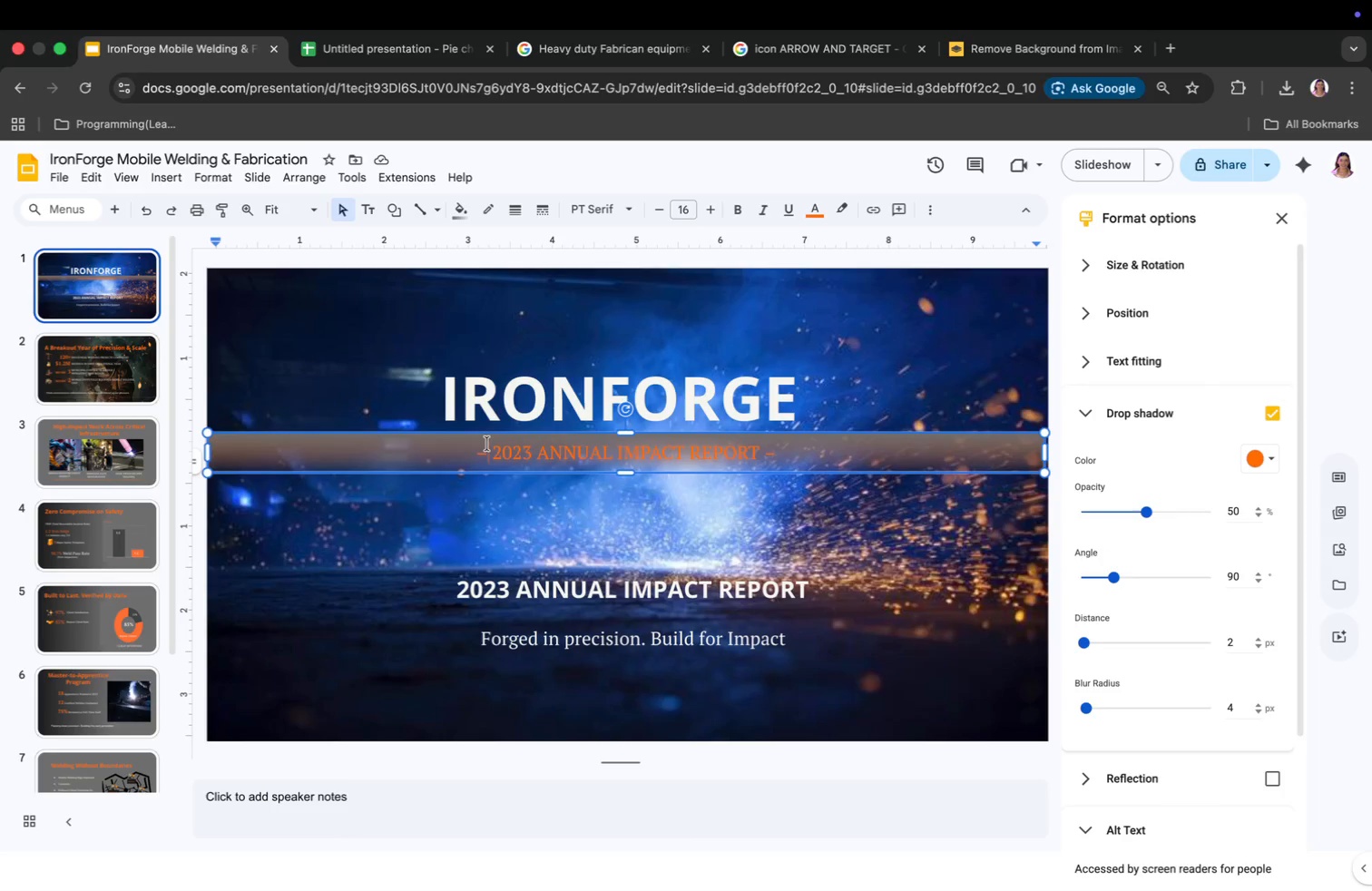 
key(Meta+CommandLeft)
 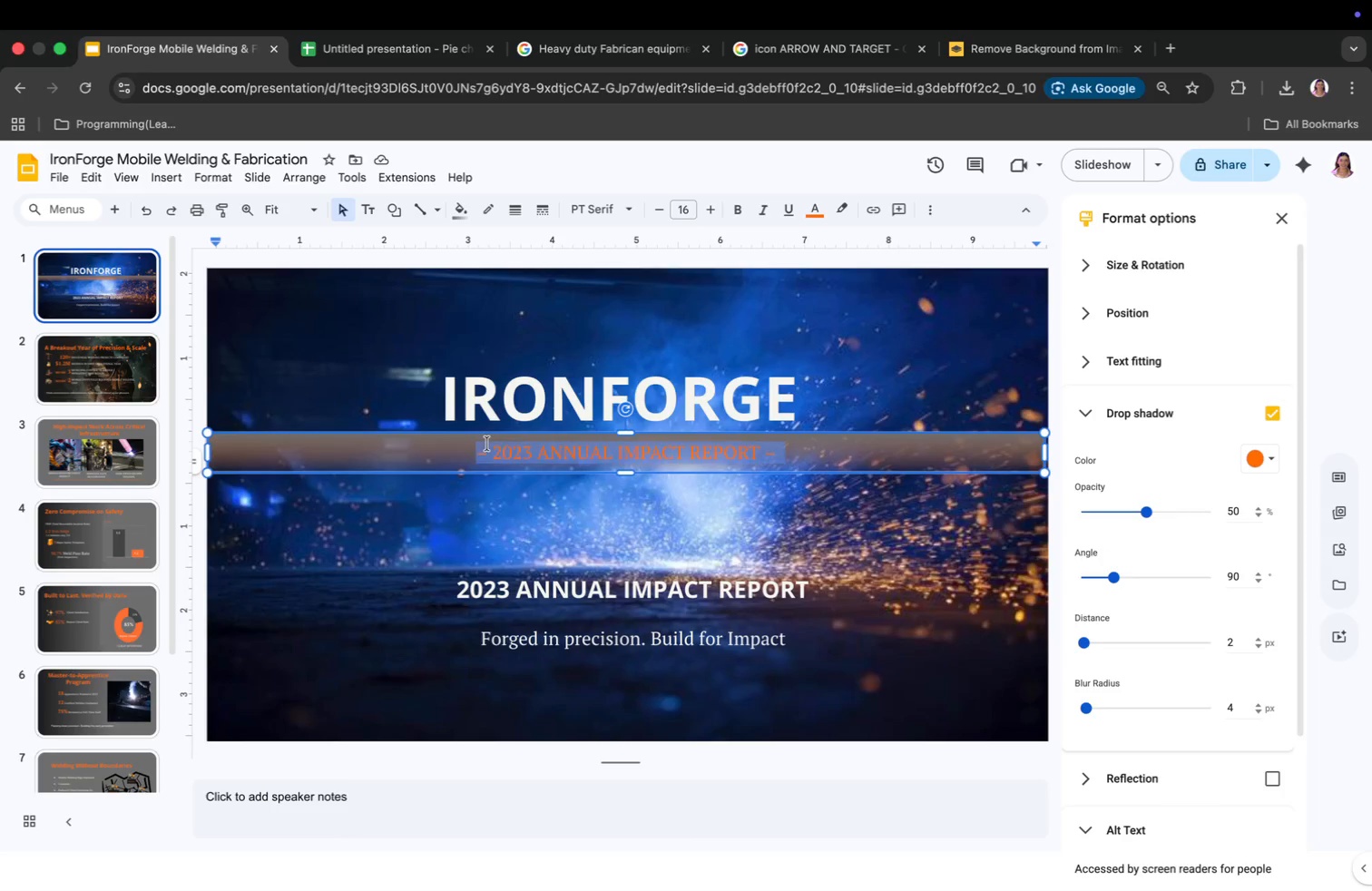 
key(Meta+A)
 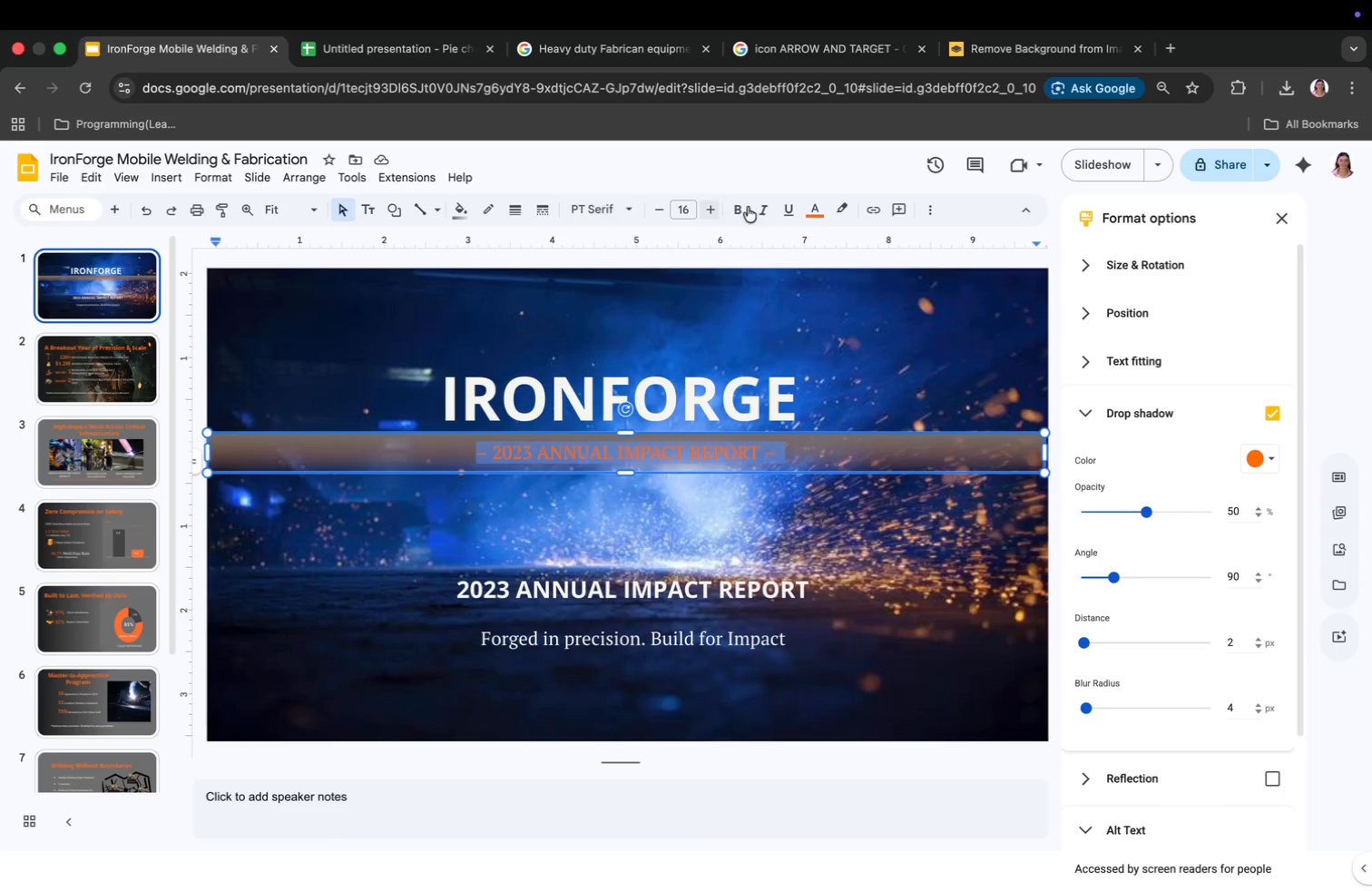 
left_click([821, 209])
 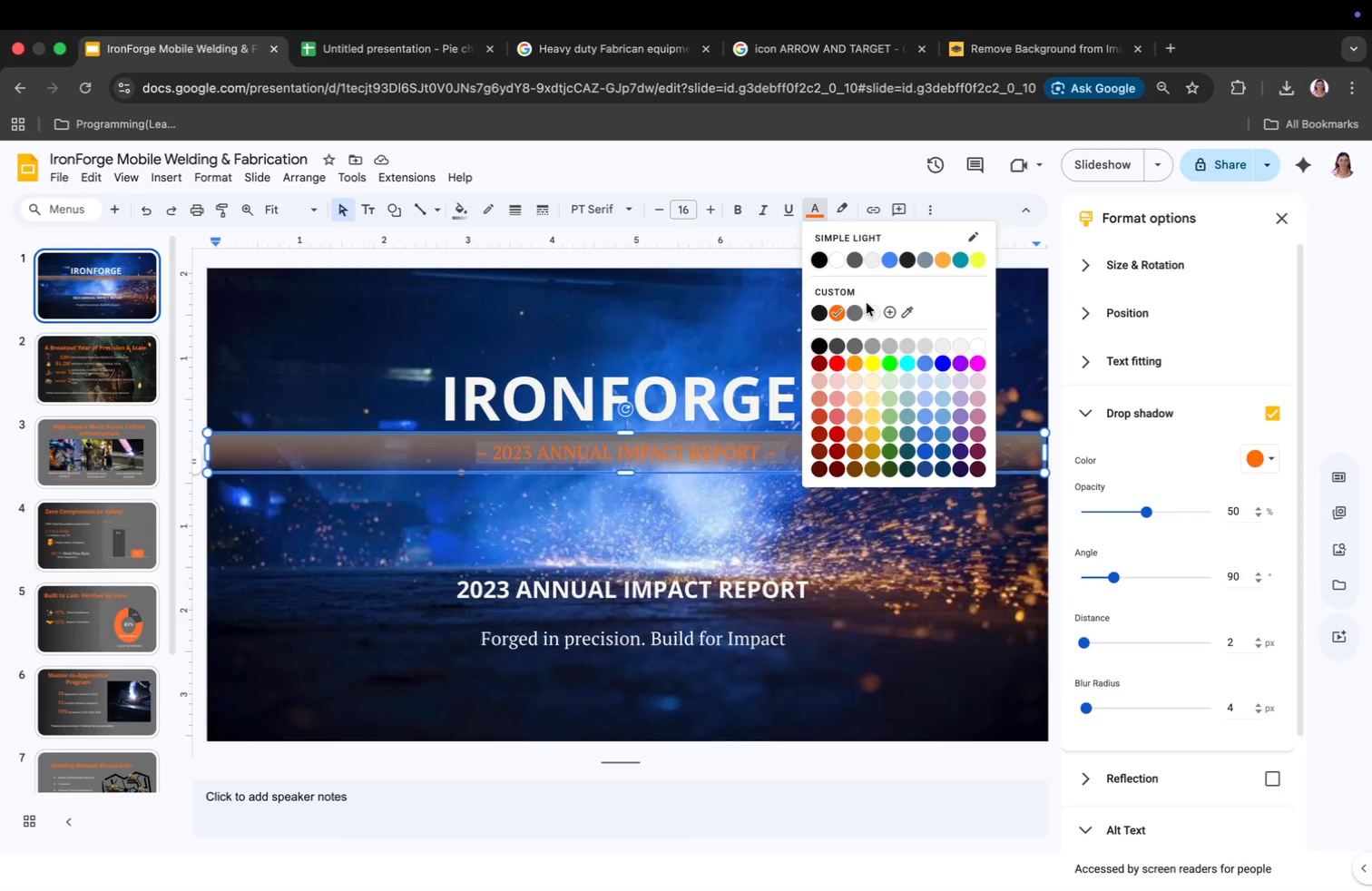 
left_click([870, 308])
 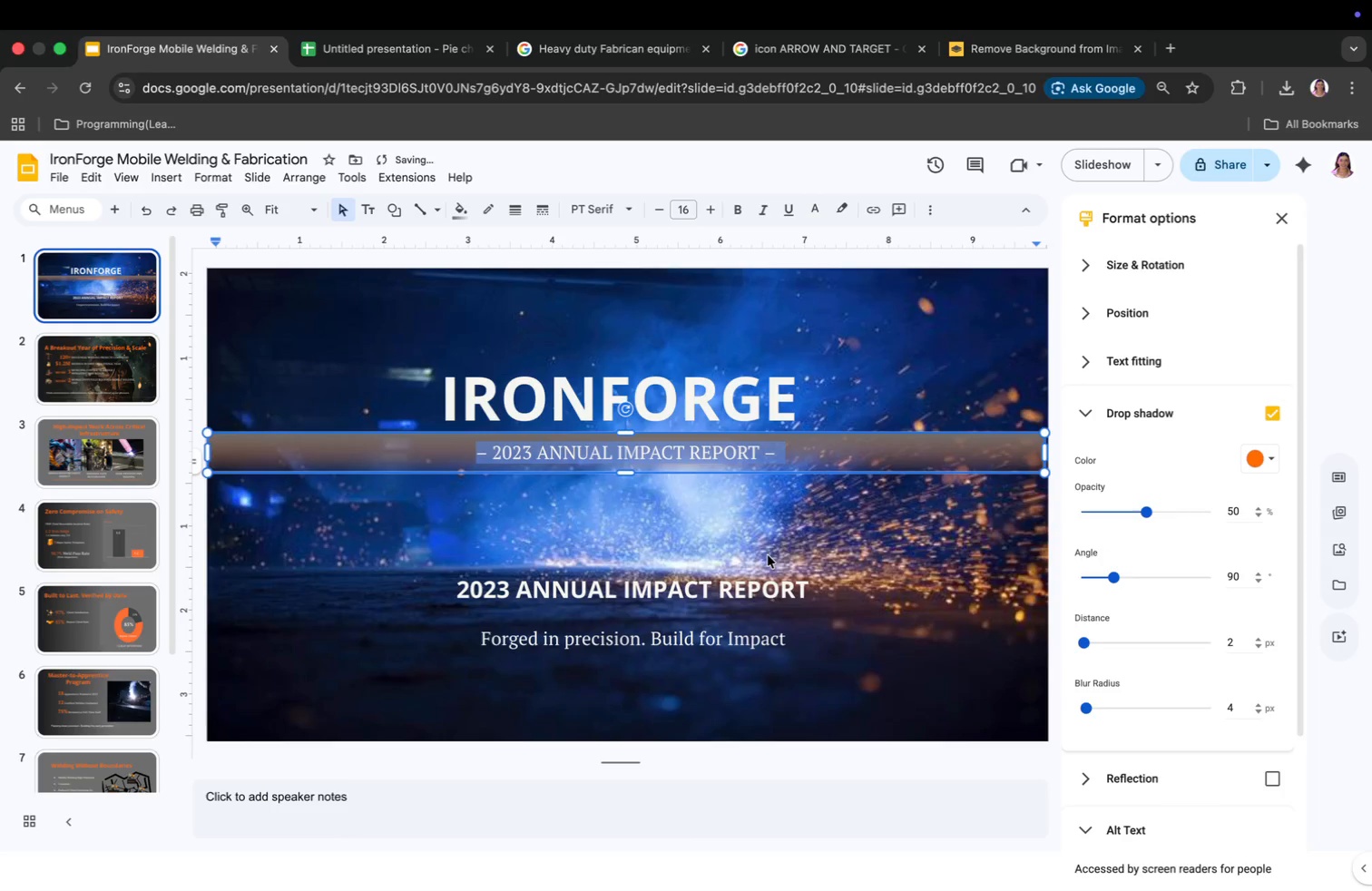 
left_click([759, 551])
 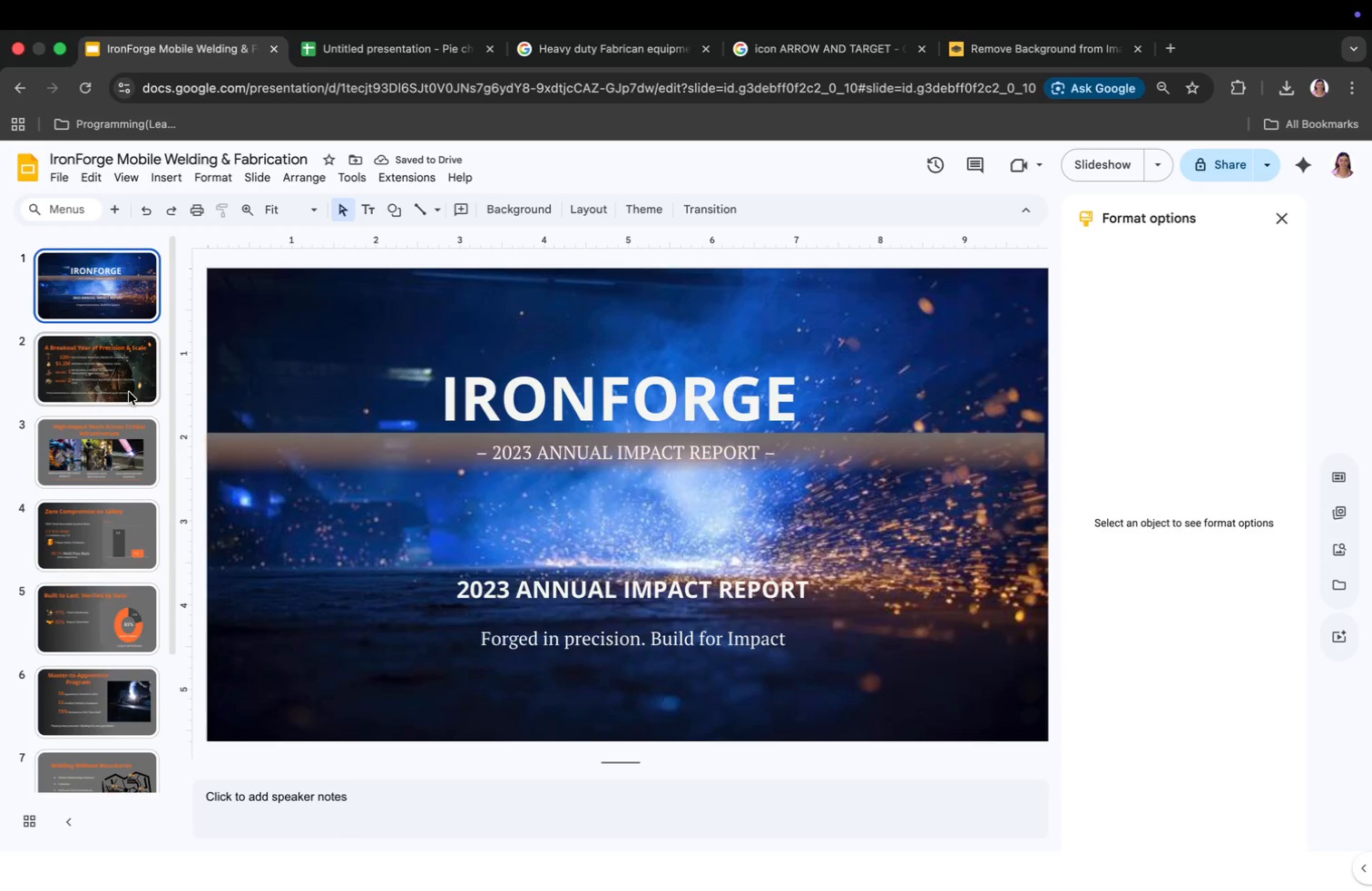 
left_click([112, 294])
 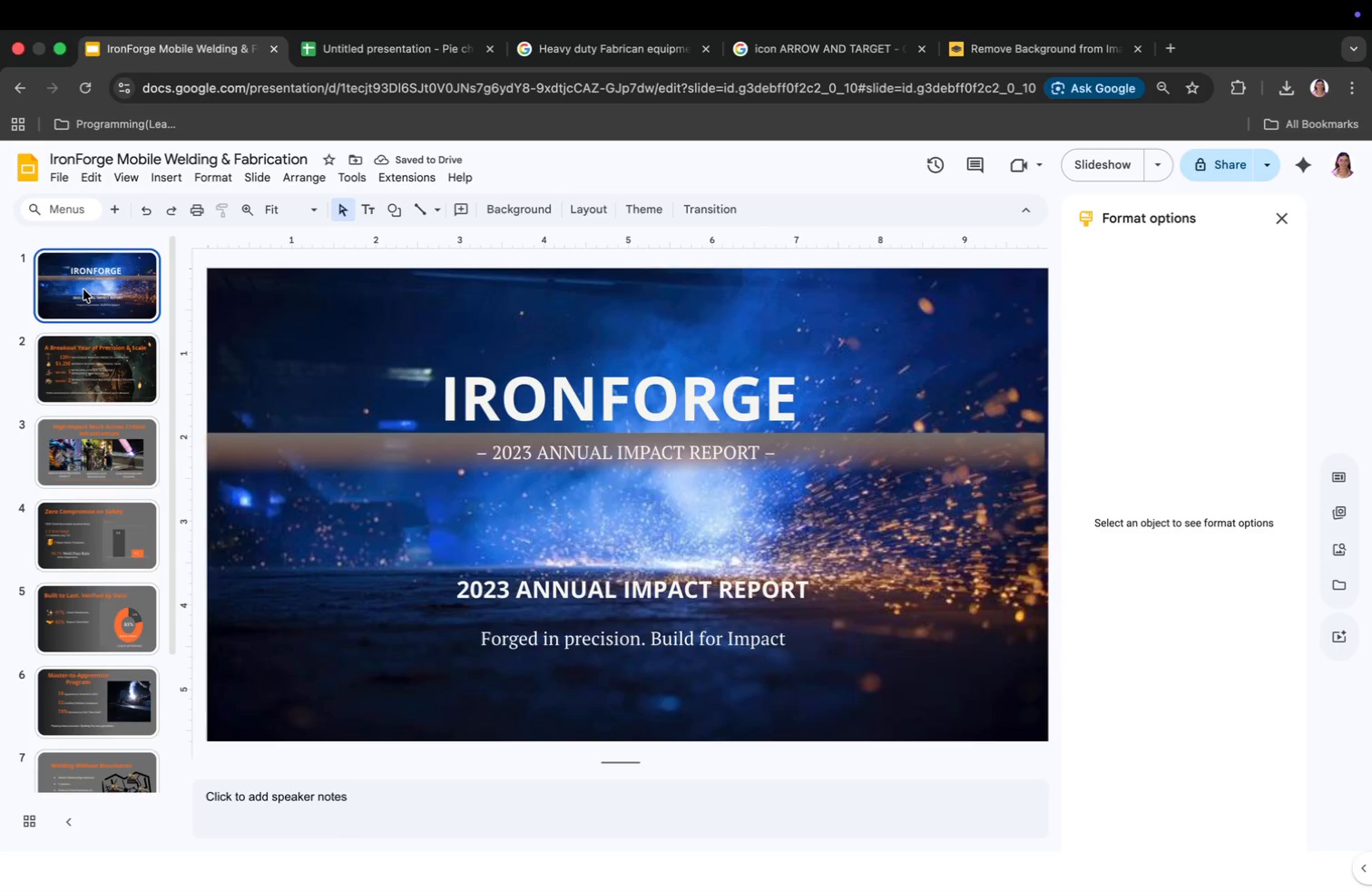 
key(ArrowDown)
 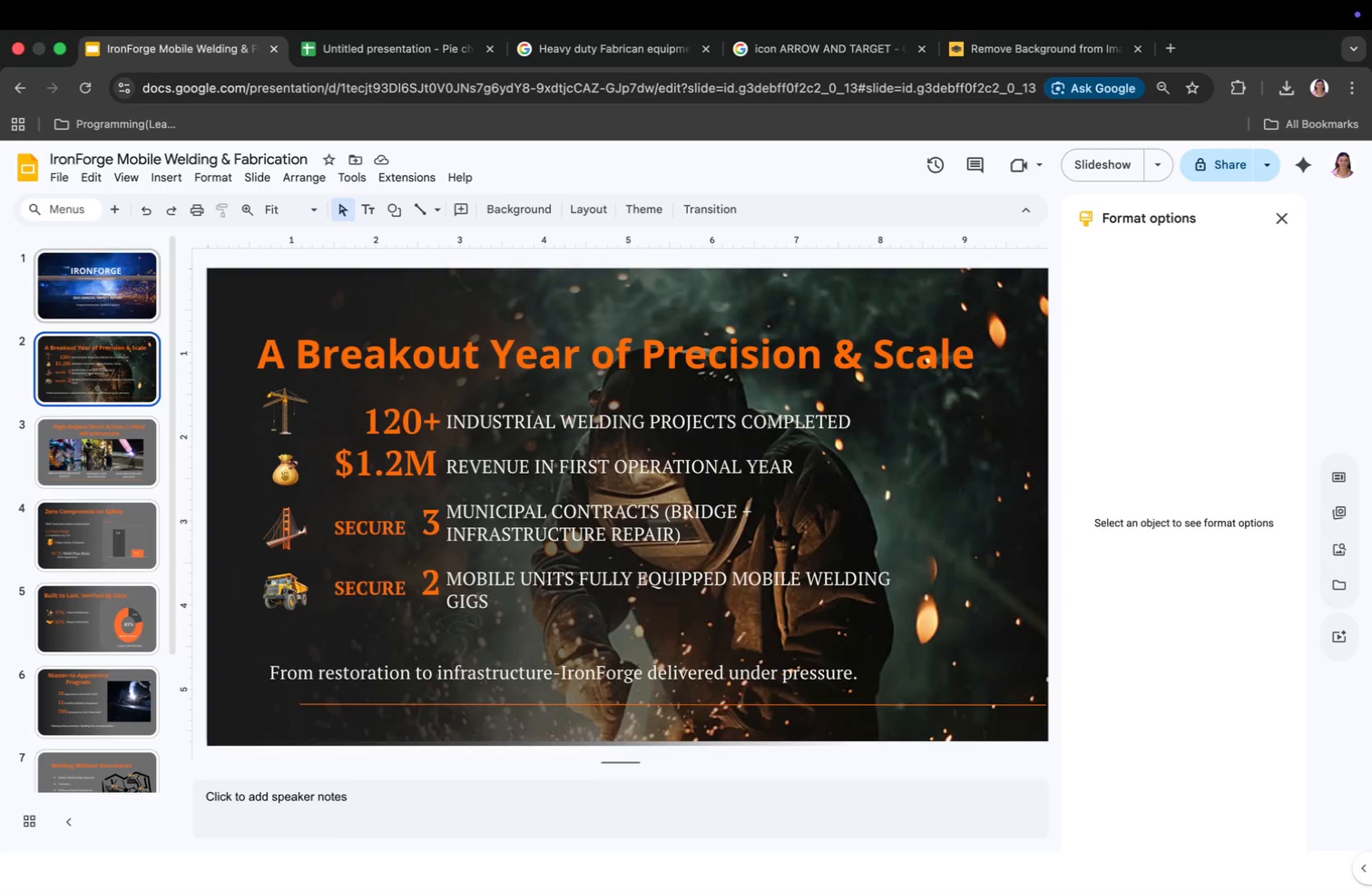 
key(ArrowDown)
 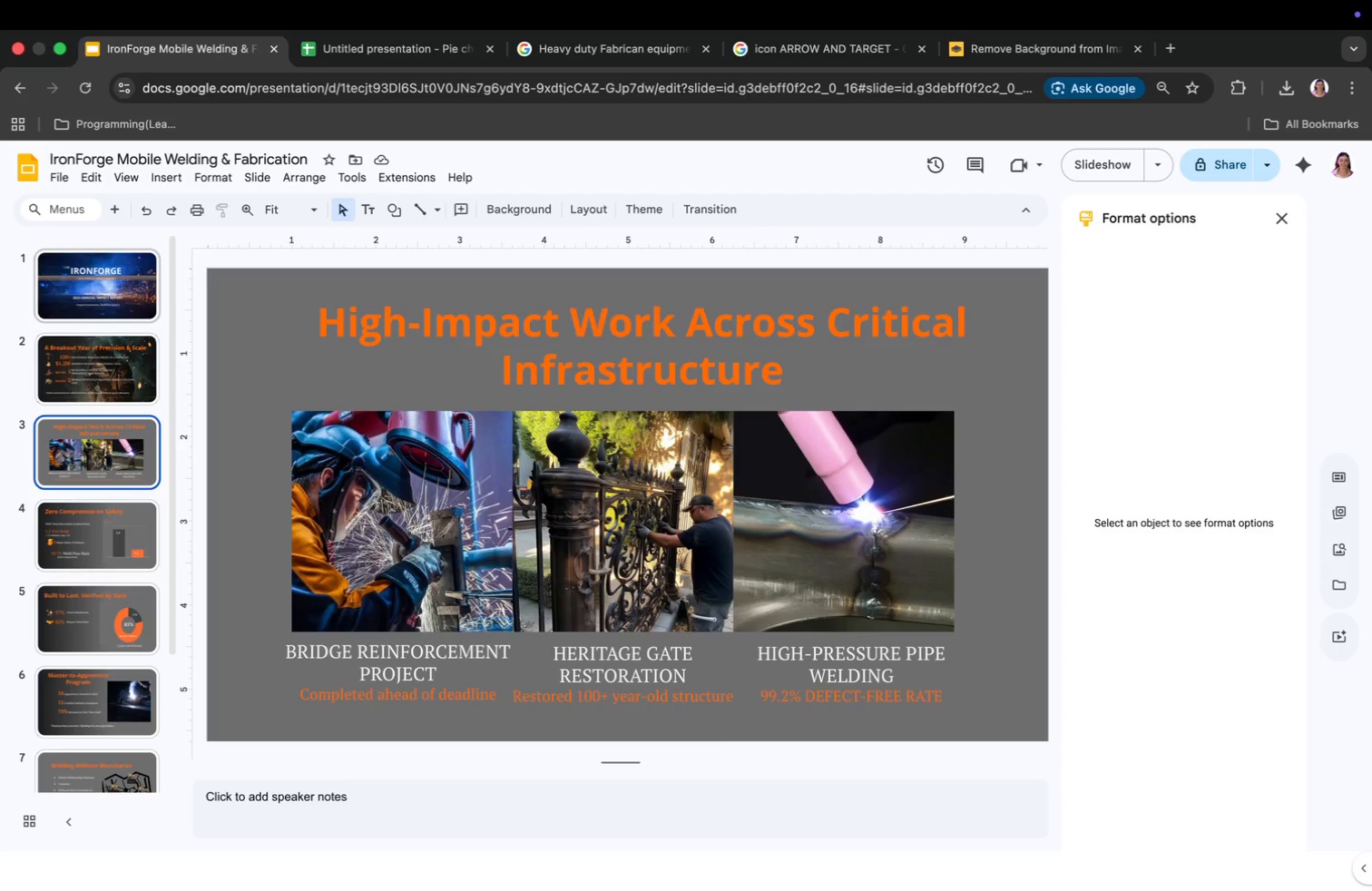 
key(ArrowDown)
 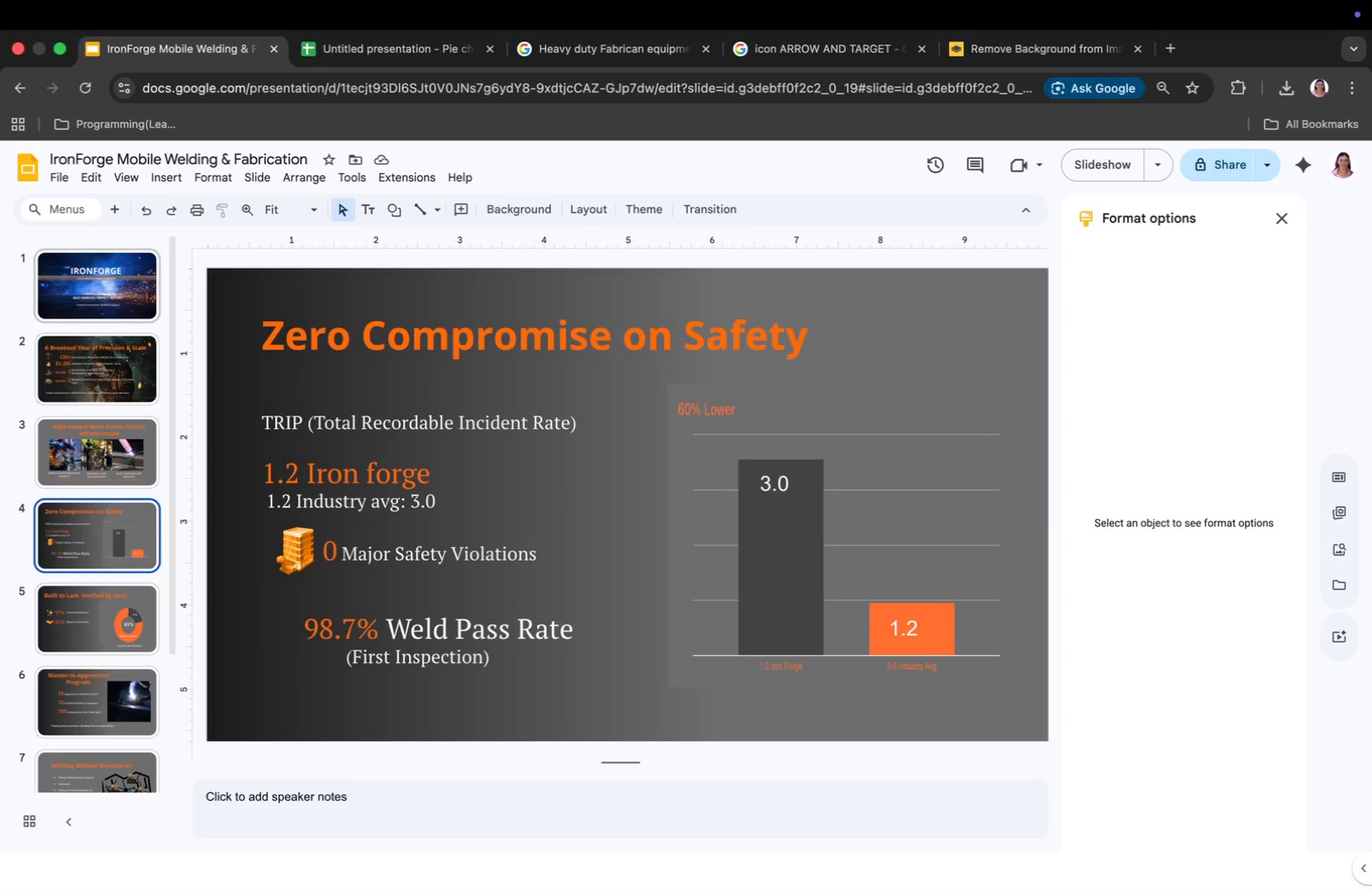 
key(ArrowDown)
 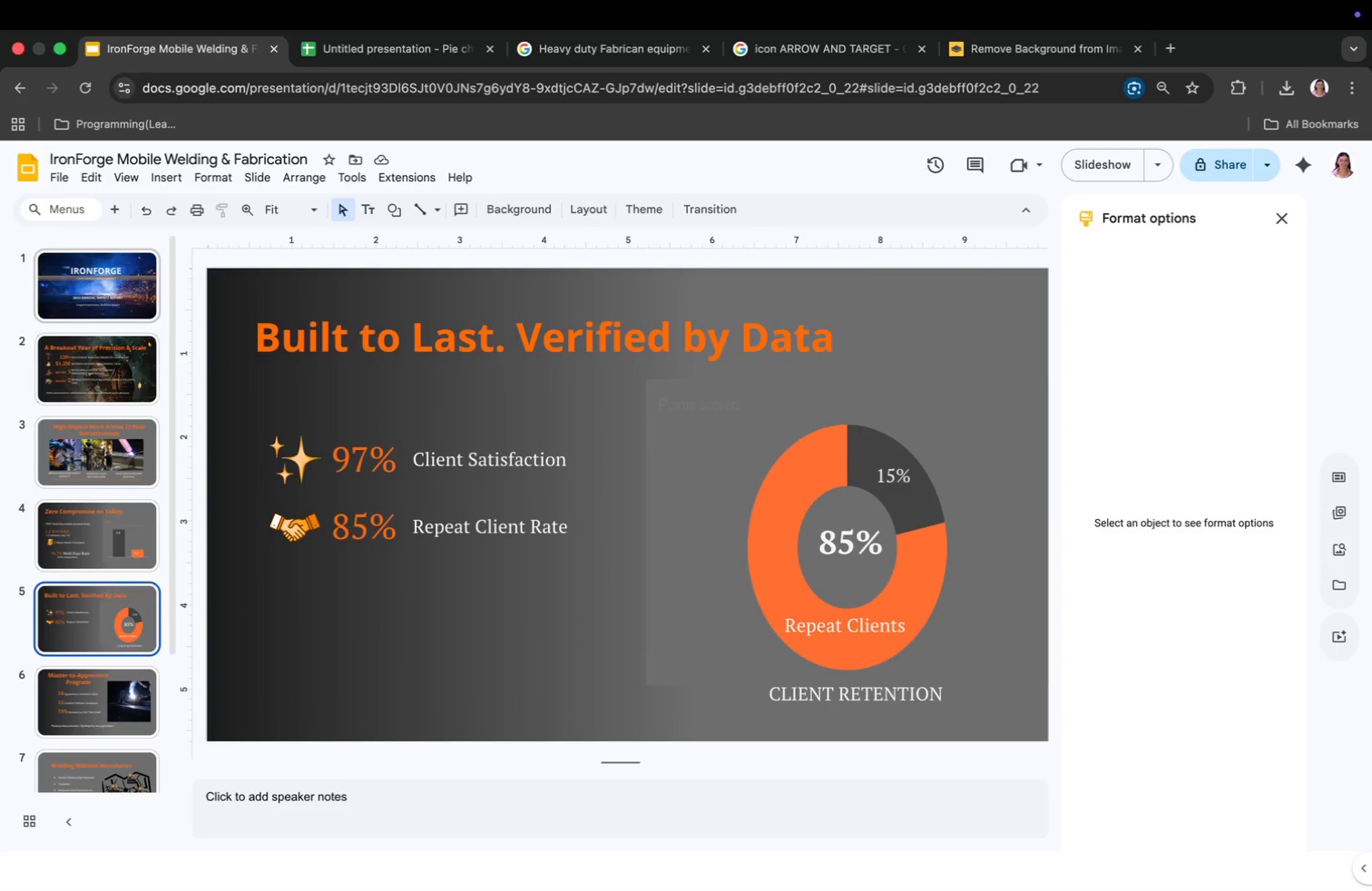 
key(ArrowDown)
 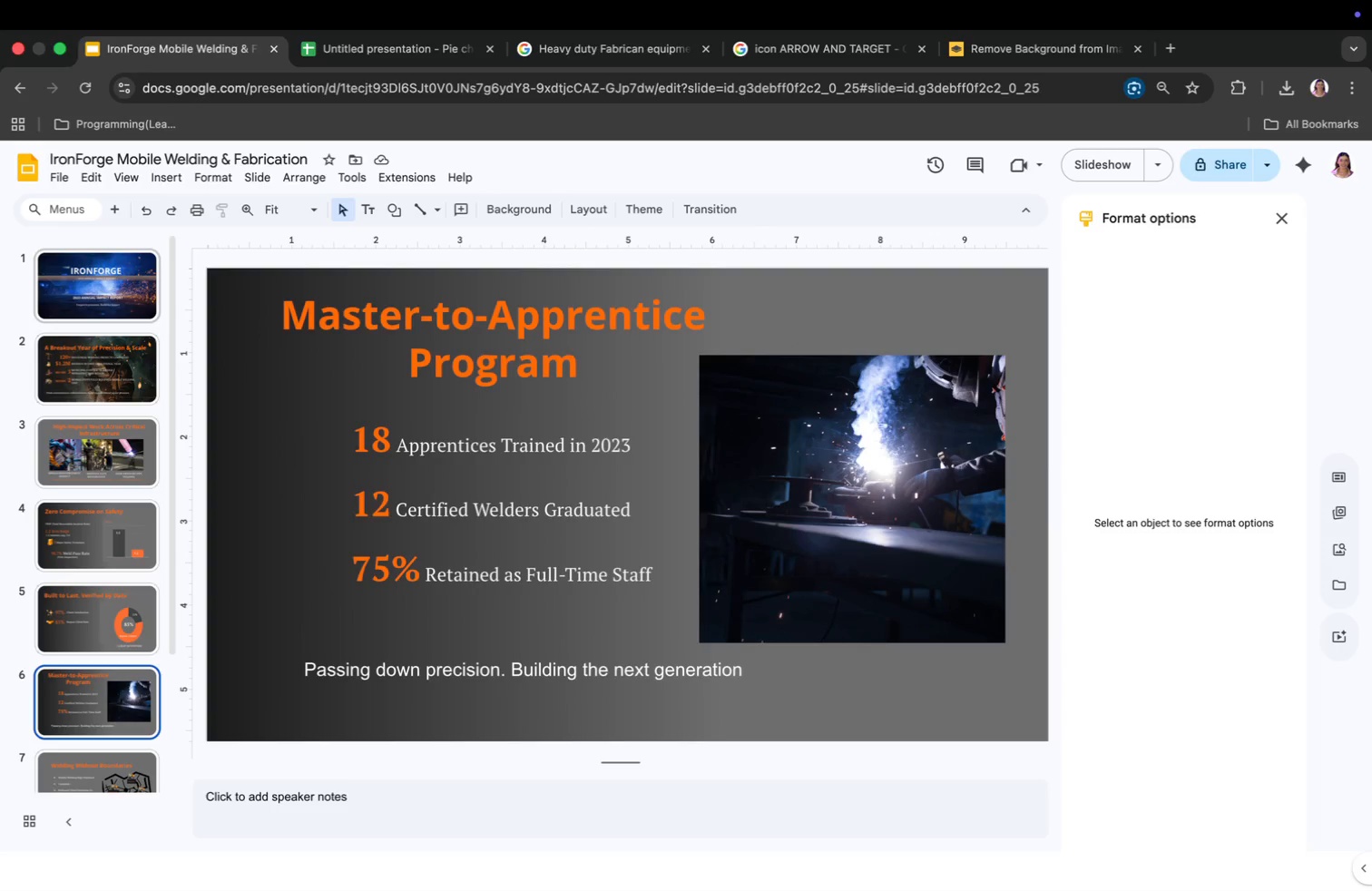 
key(ArrowDown)
 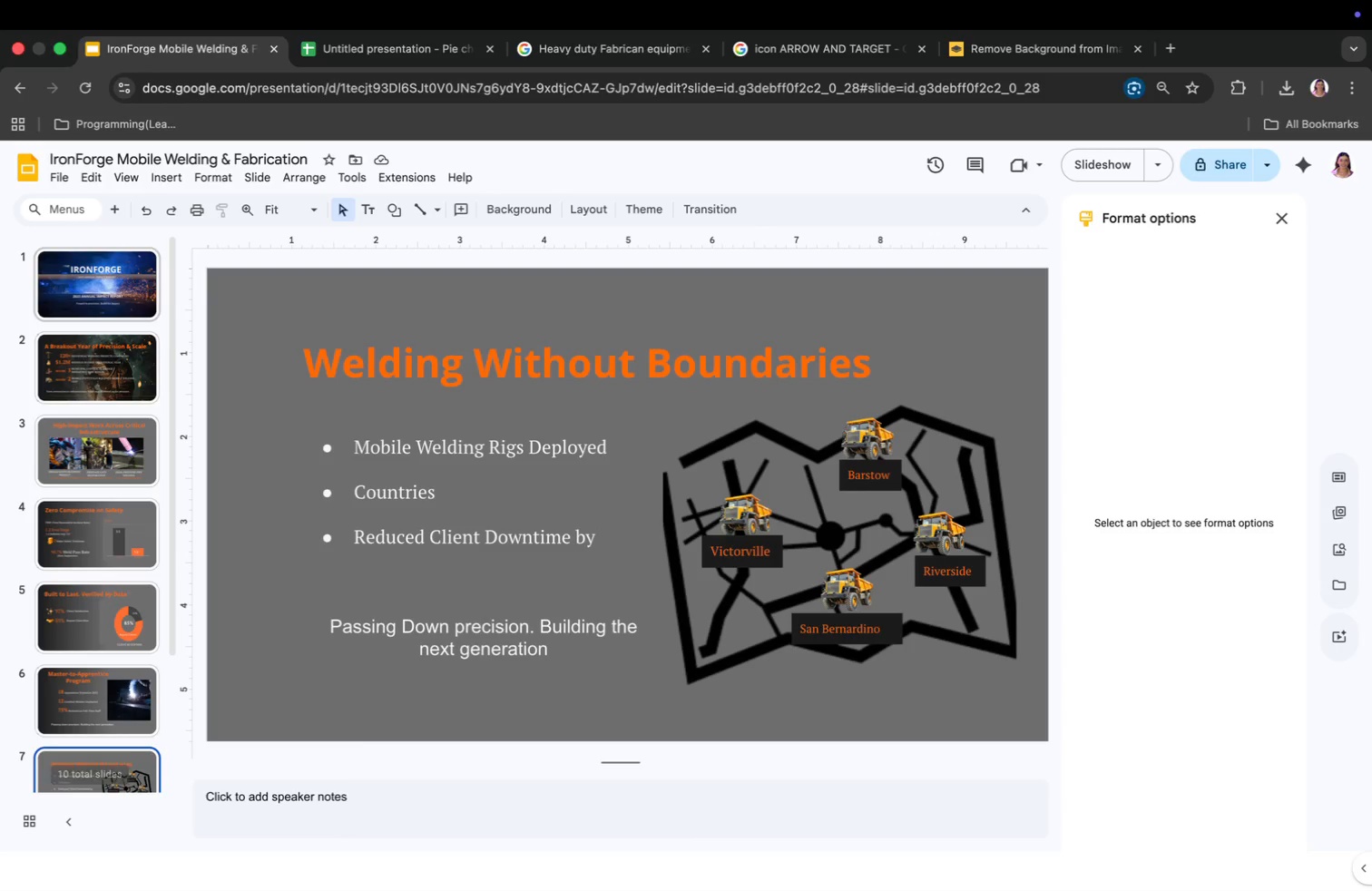 
key(ArrowDown)
 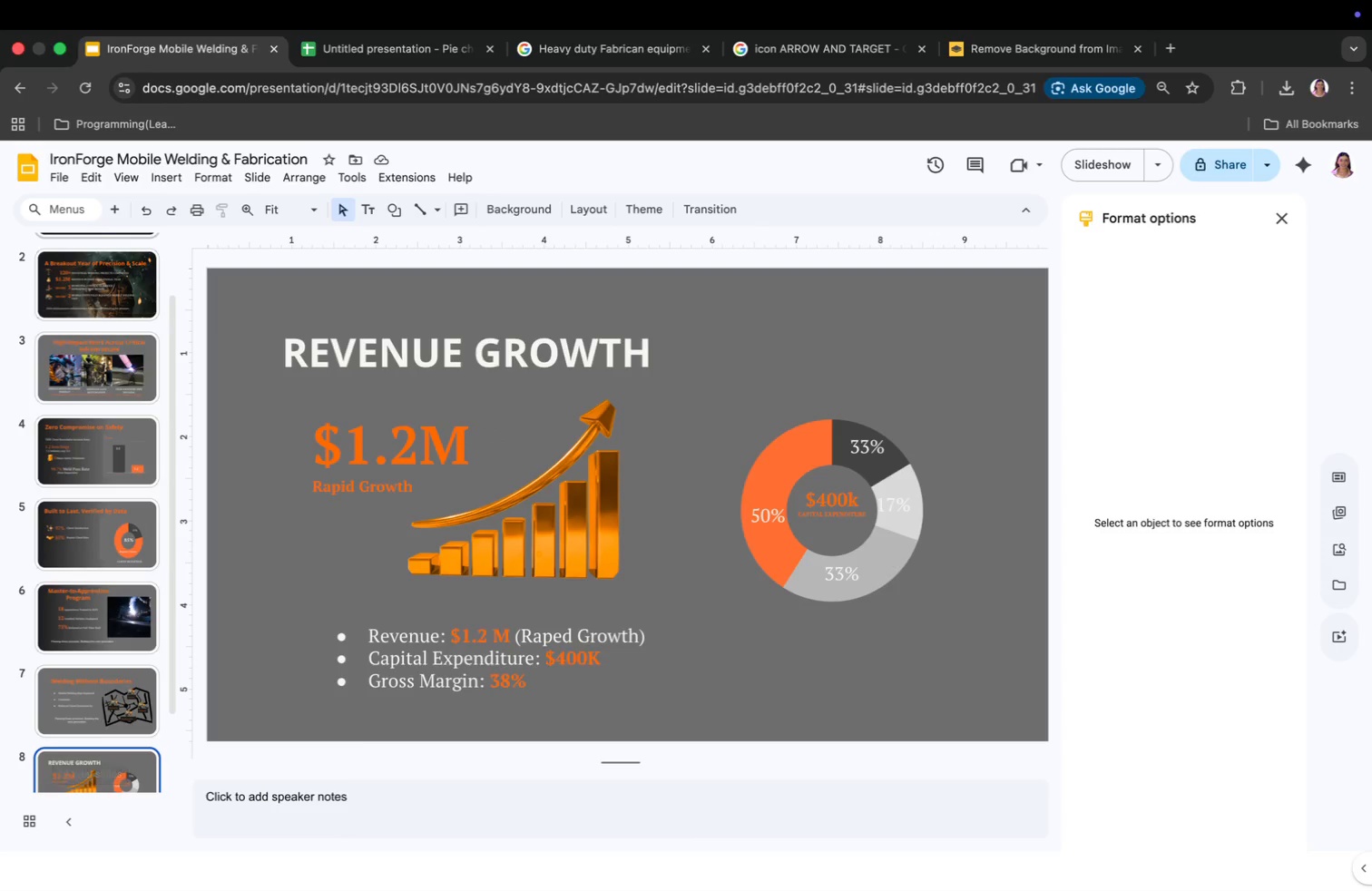 
key(ArrowDown)
 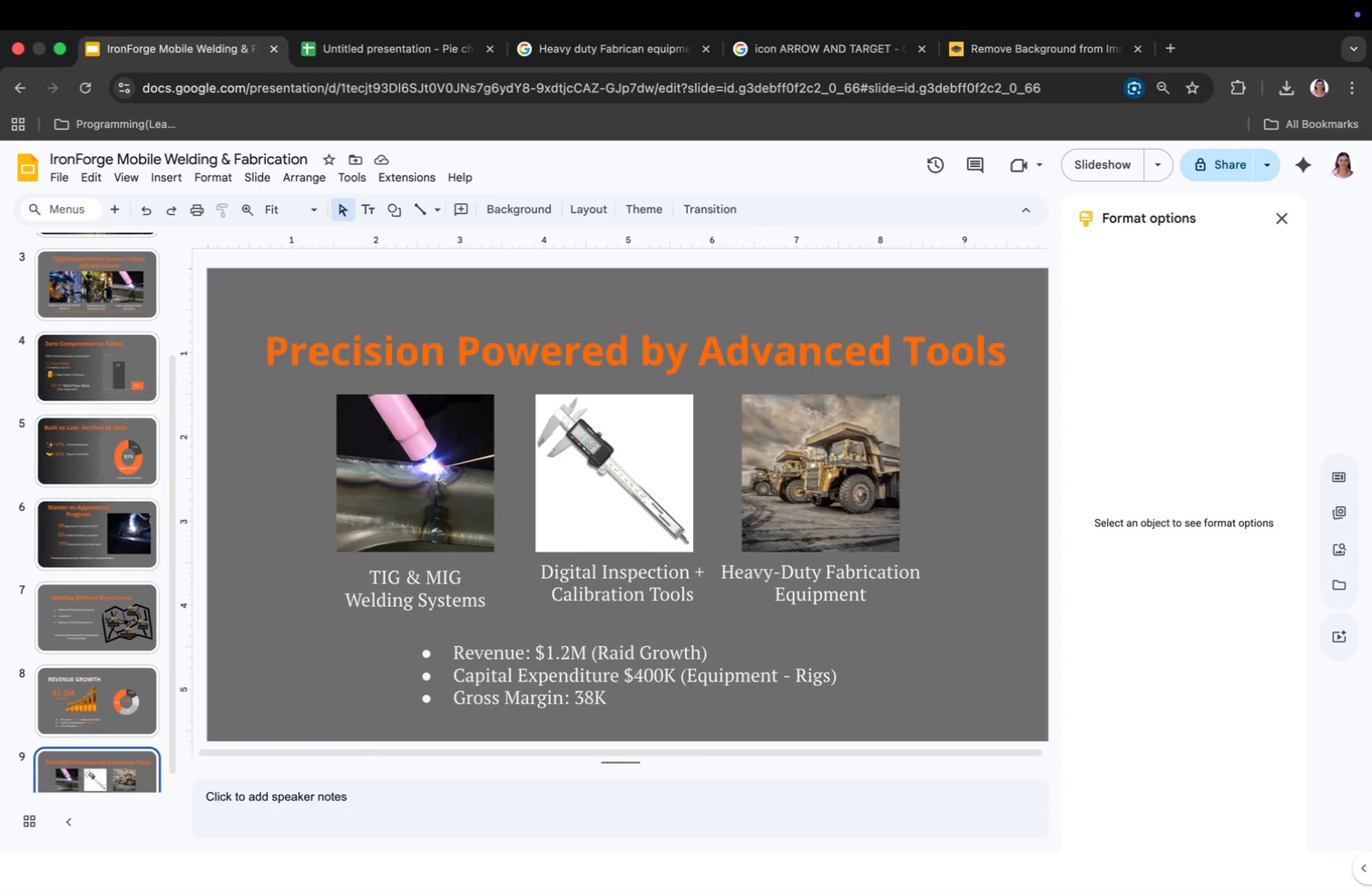 
key(ArrowDown)
 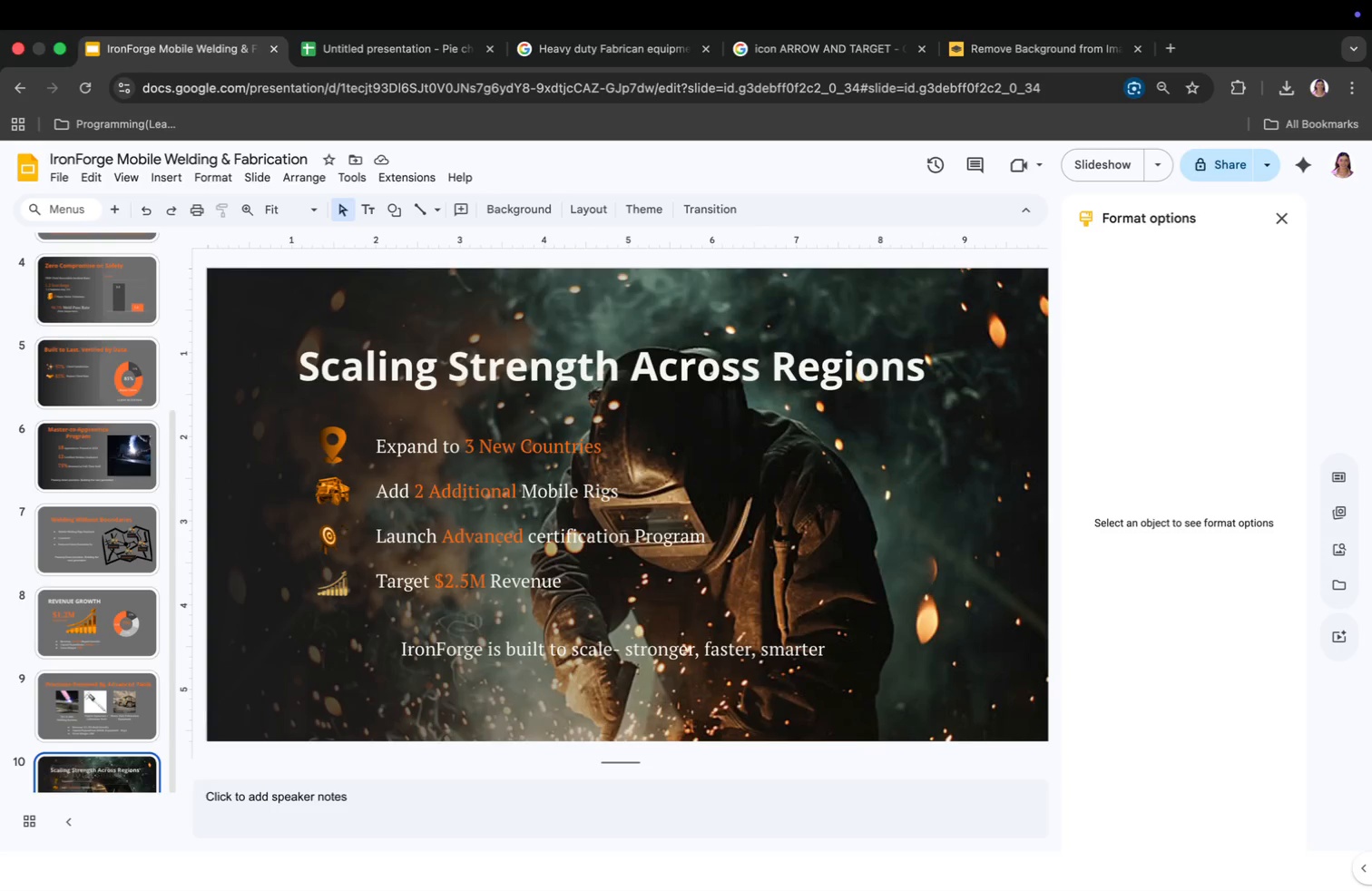 
key(ArrowDown)
 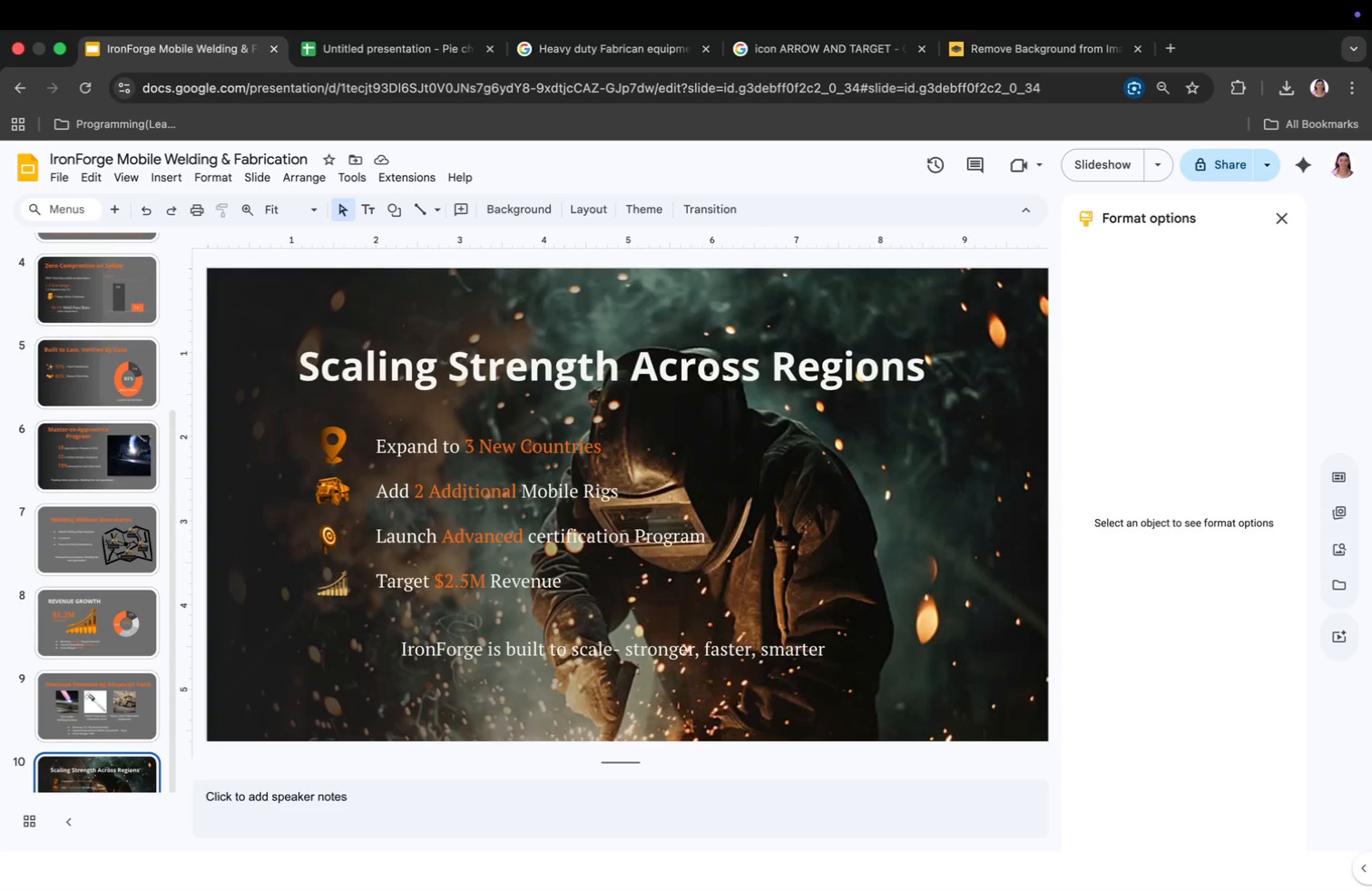 
key(ArrowDown)
 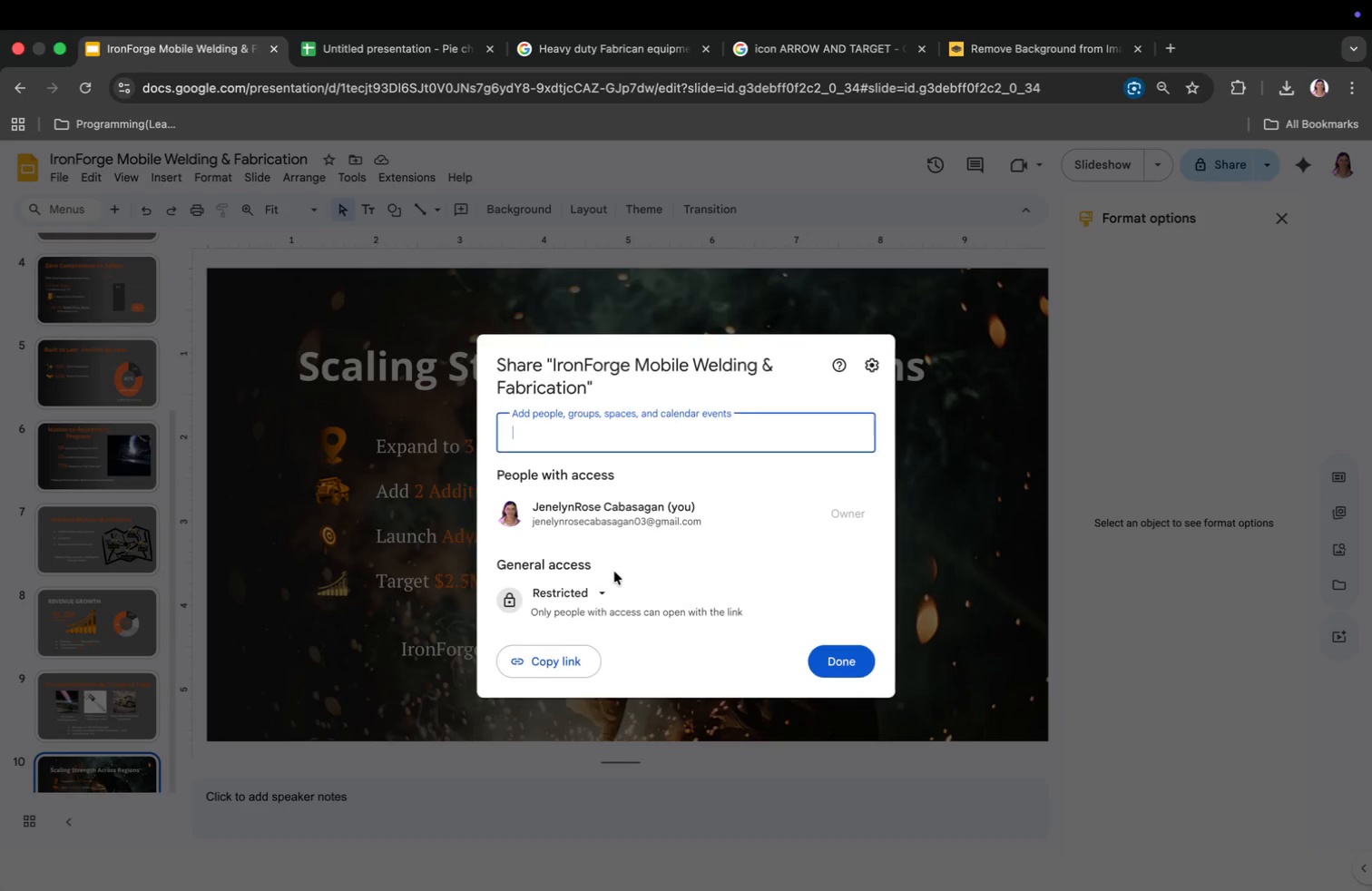 
left_click([580, 595])
 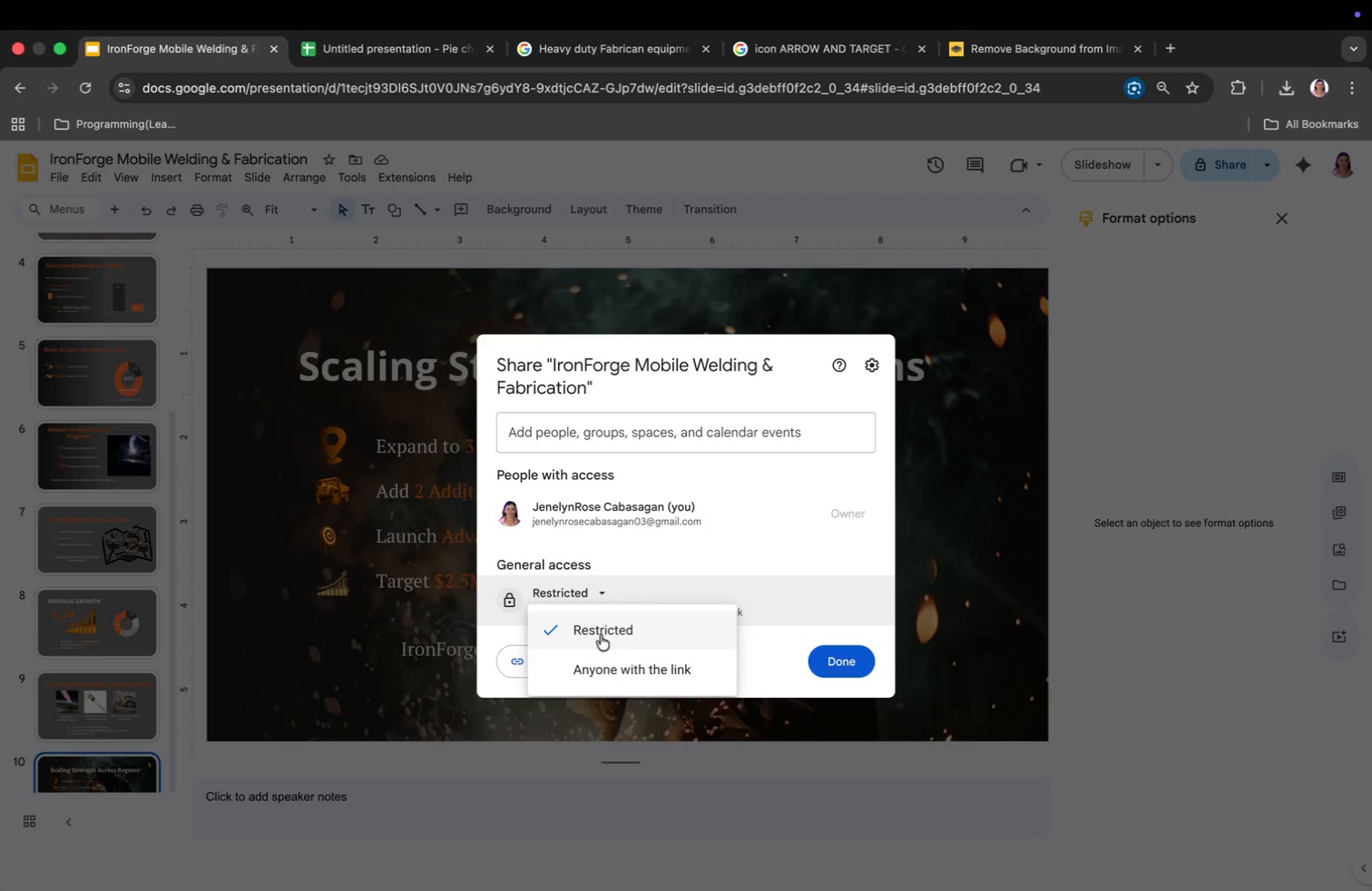 
left_click([603, 671])
 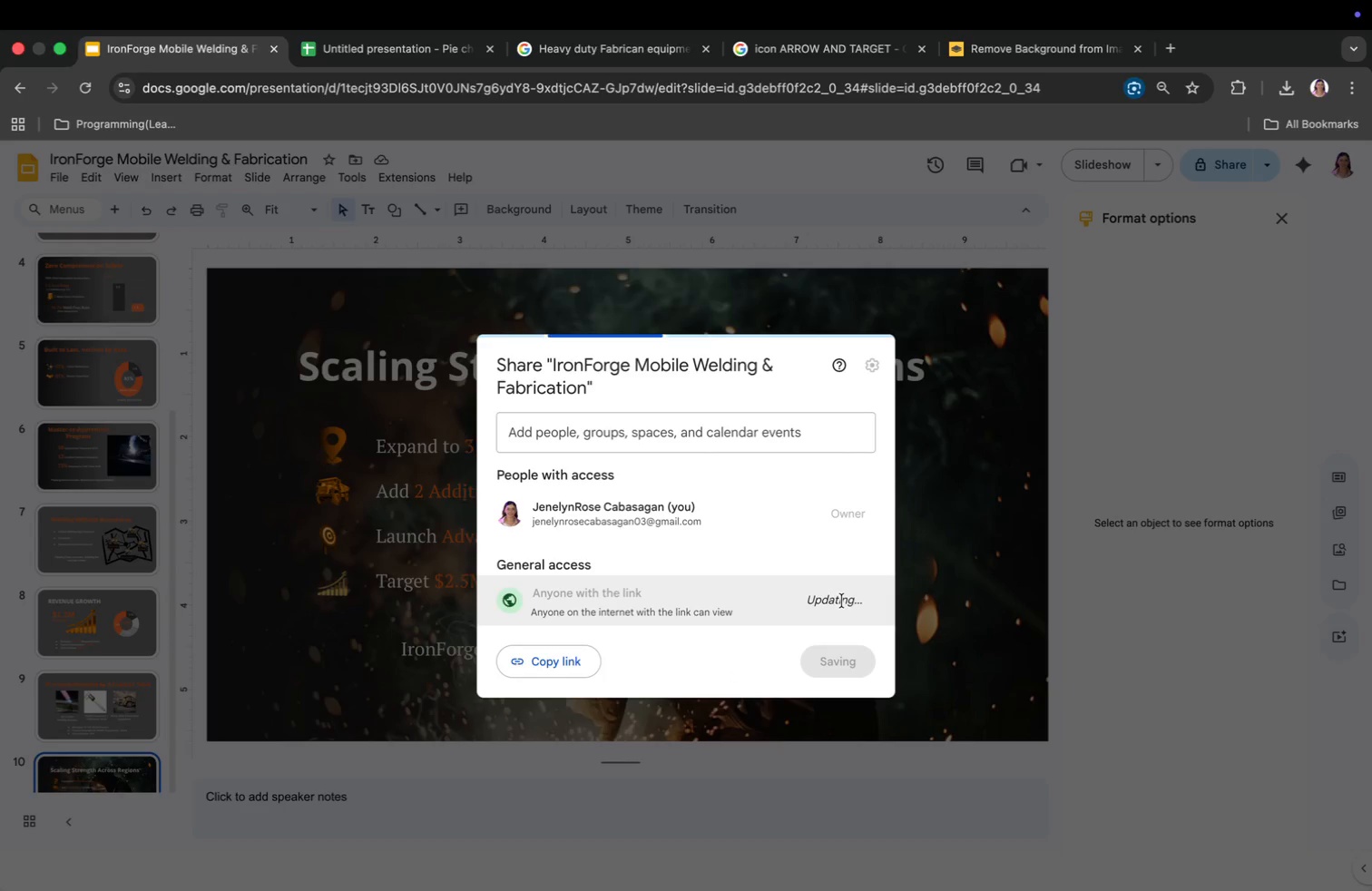 
left_click([842, 601])
 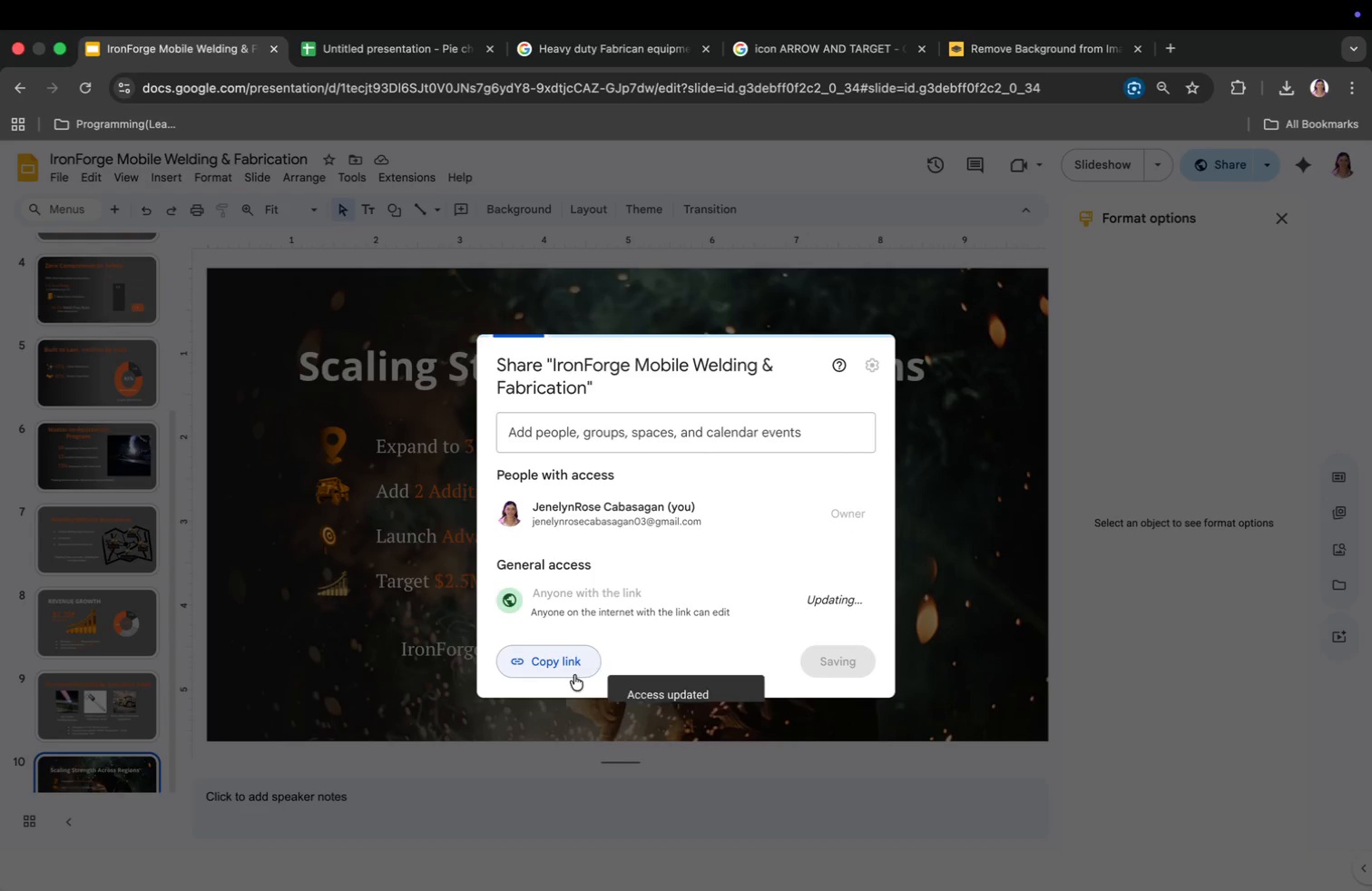 
left_click([564, 667])
 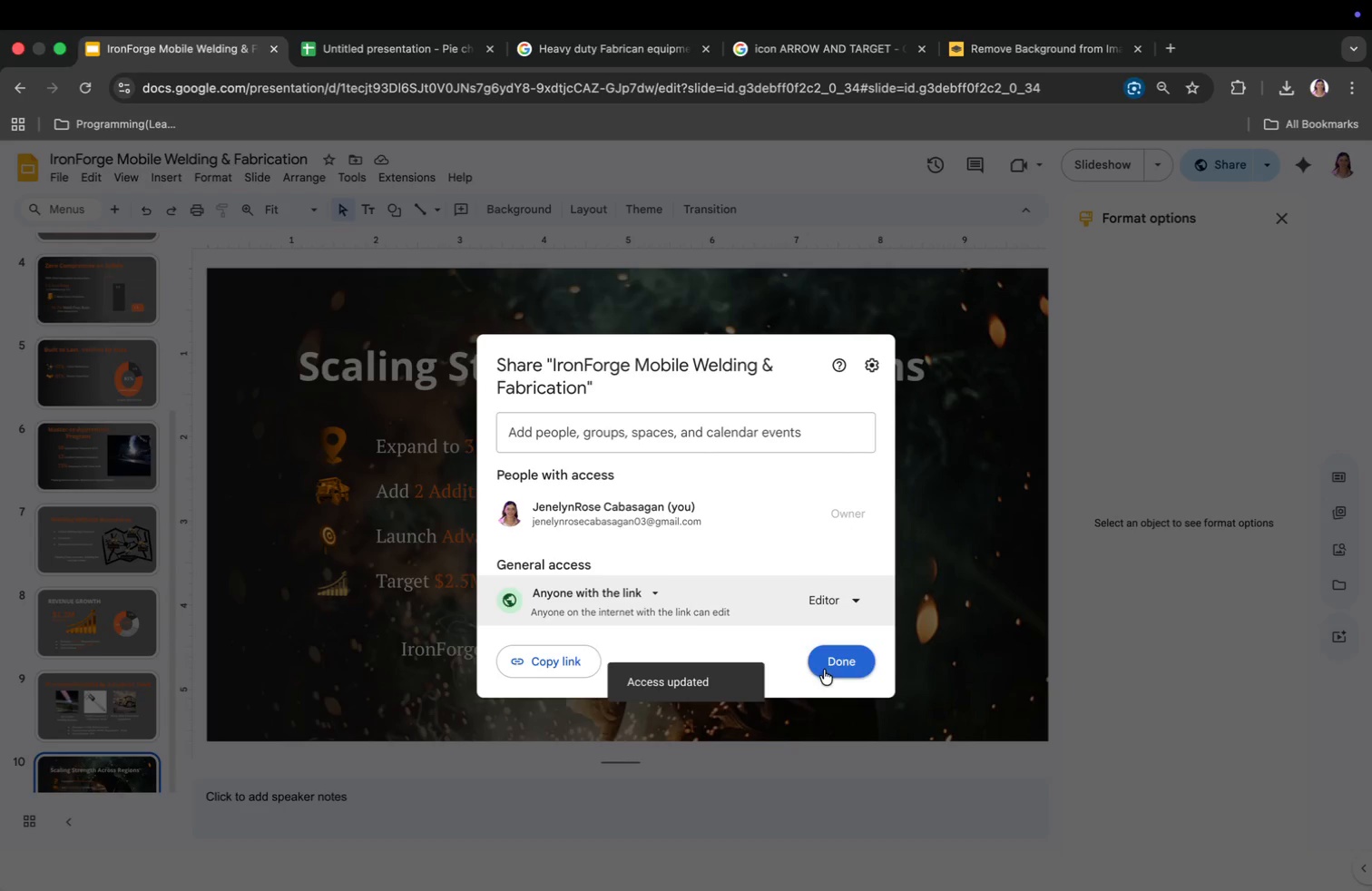 